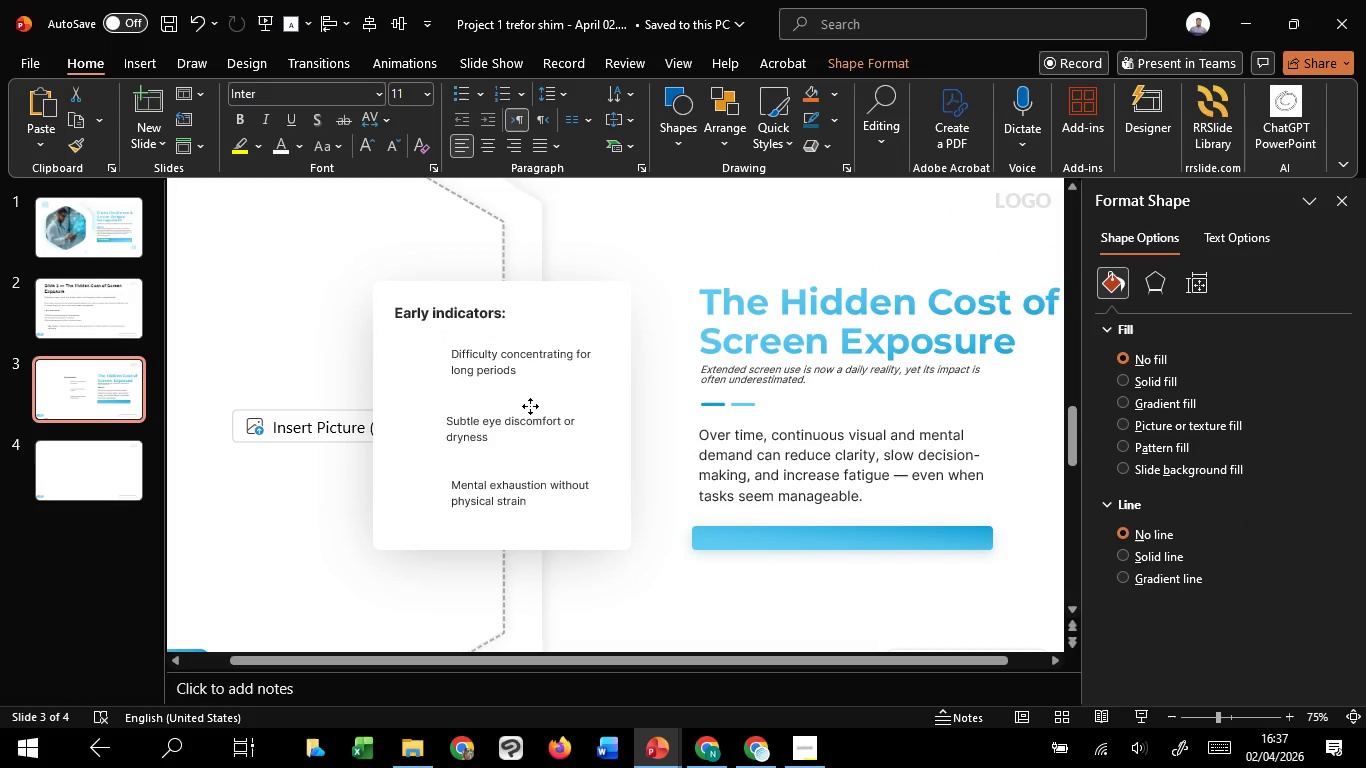 
hold_key(key=ShiftLeft, duration=1.5)
 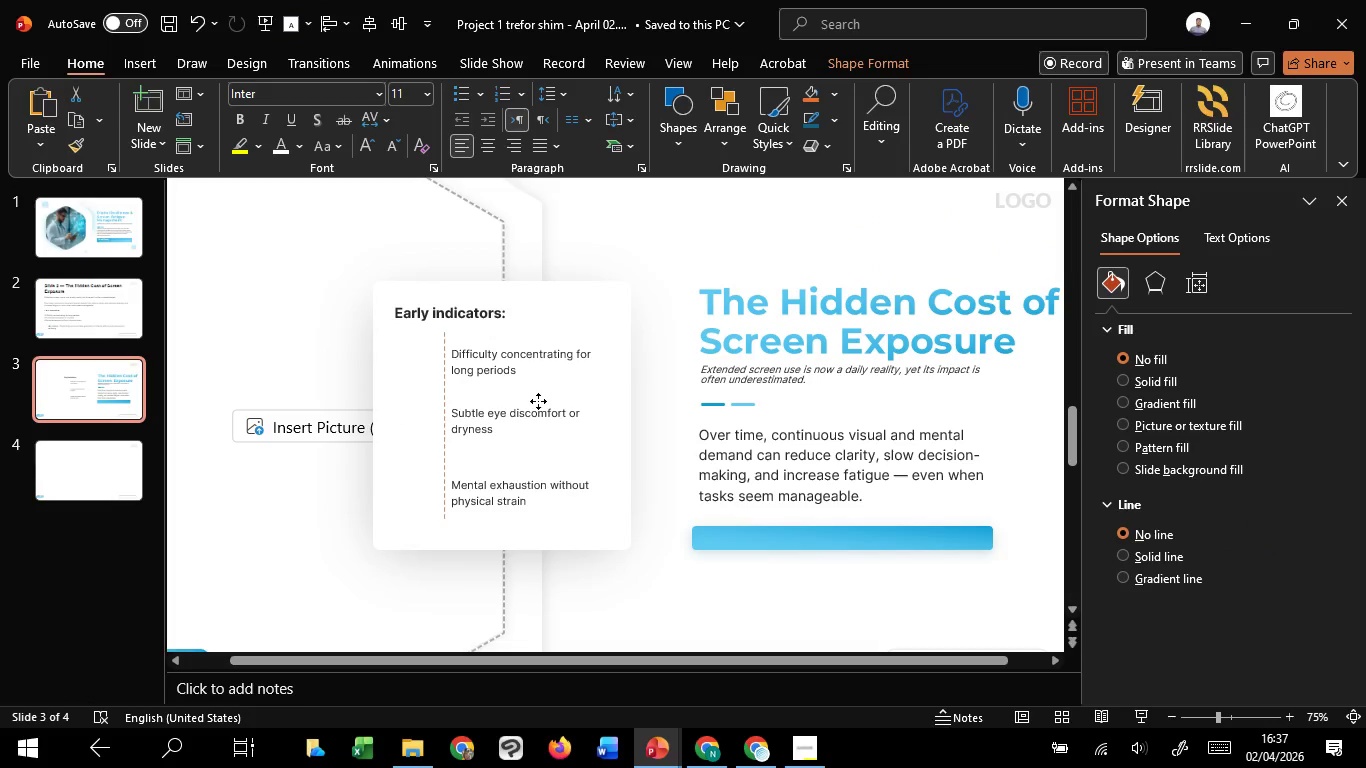 
hold_key(key=ShiftLeft, duration=1.53)
 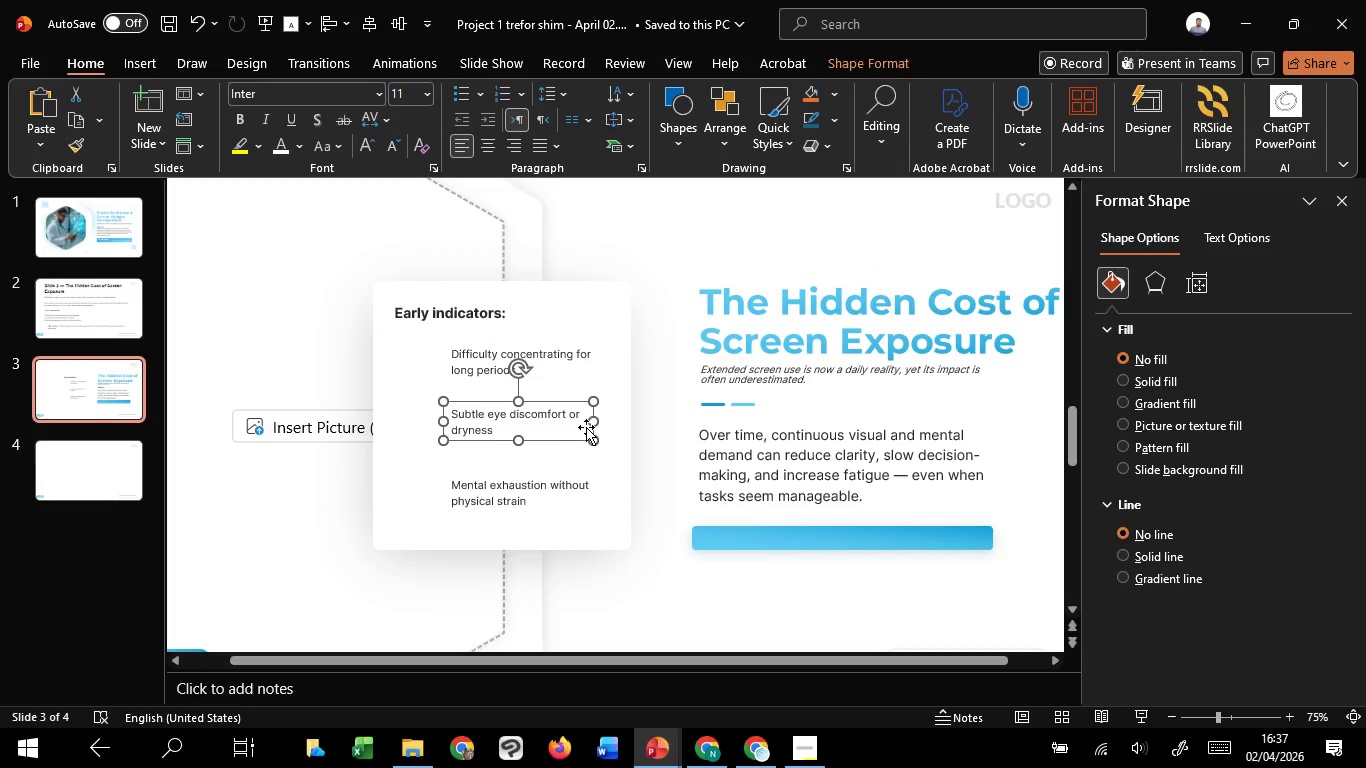 
key(Shift+ShiftLeft)
 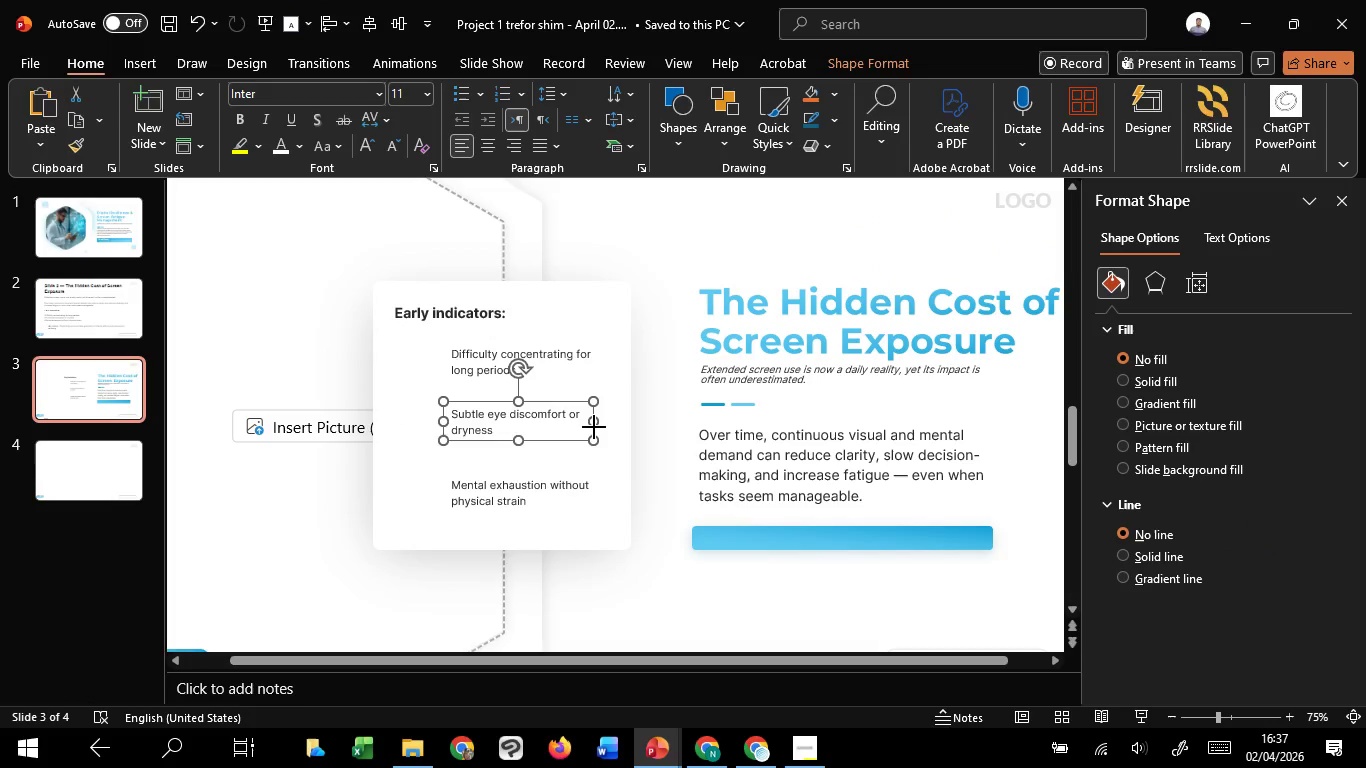 
left_click_drag(start_coordinate=[594, 427], to_coordinate=[584, 429])
 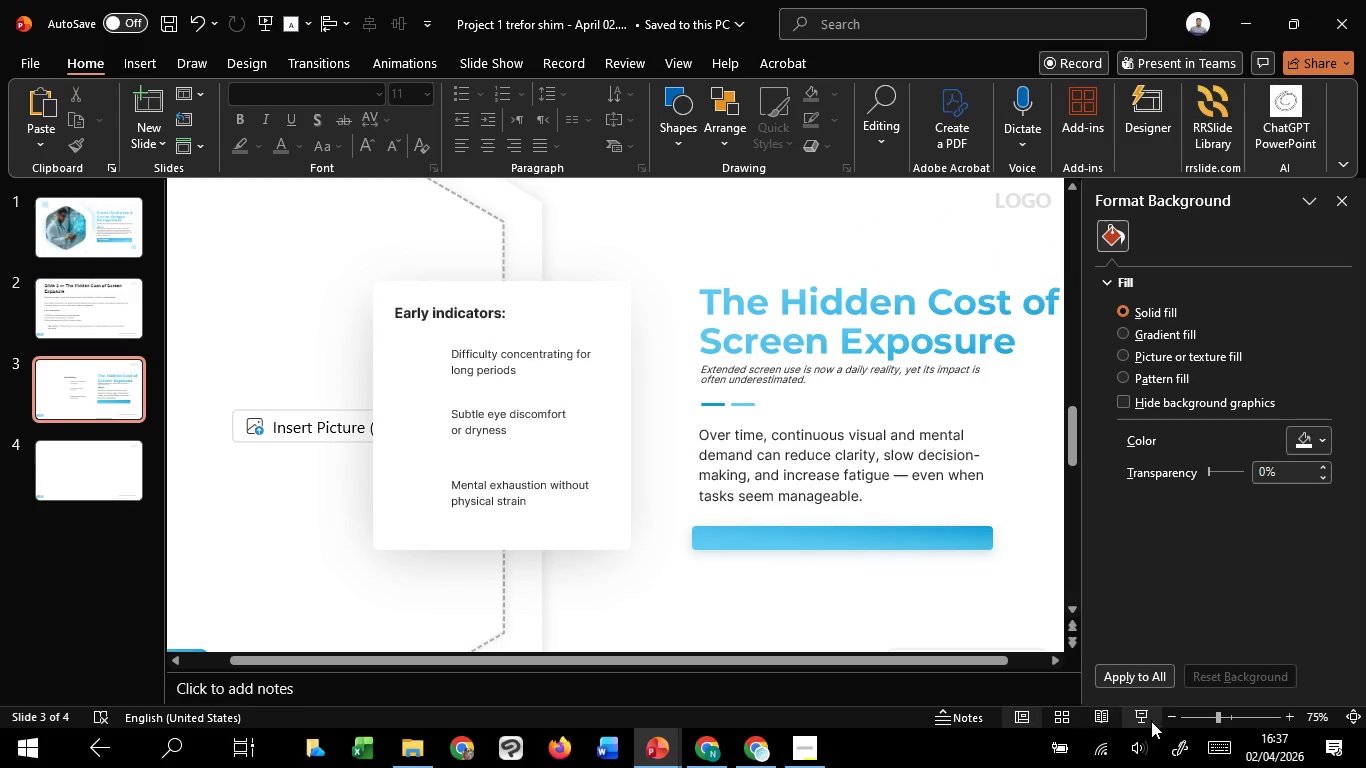 
left_click([1151, 721])
 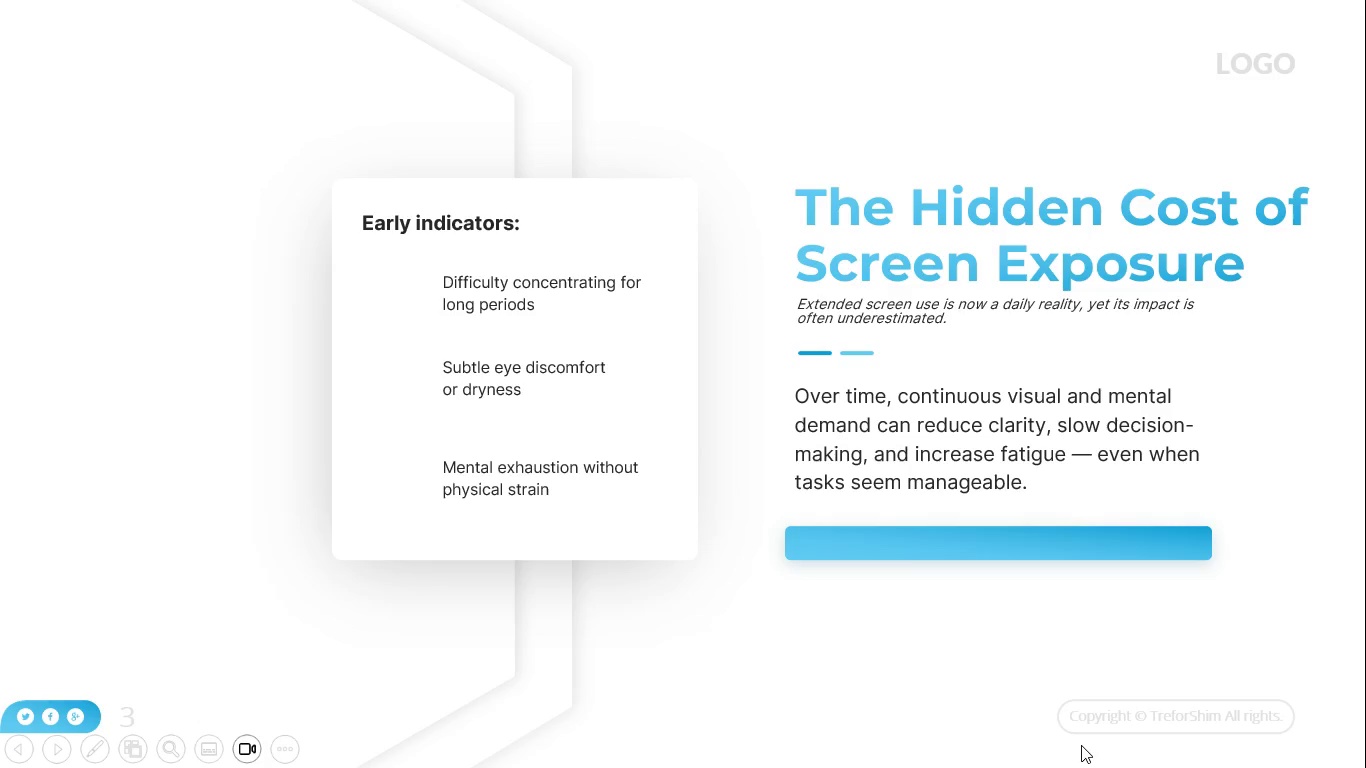 
key(Escape)
 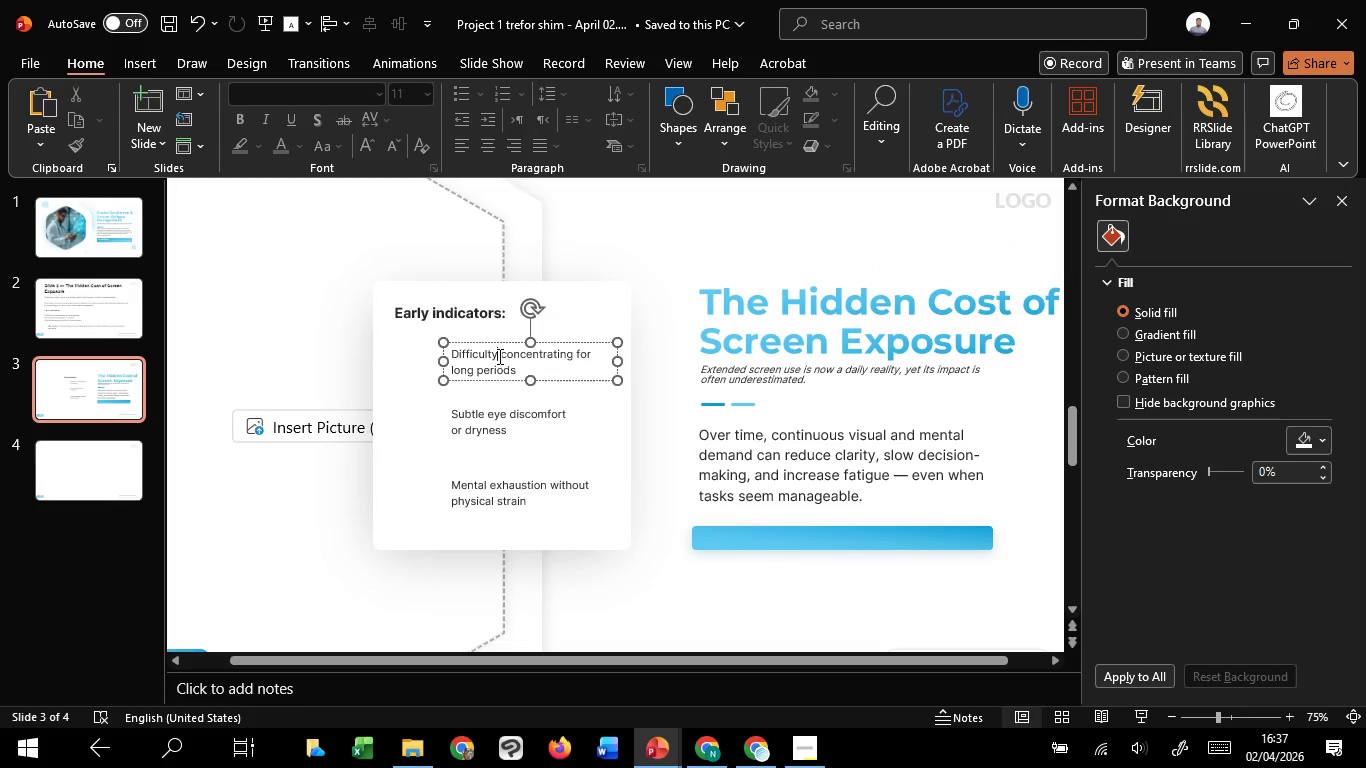 
left_click([498, 356])
 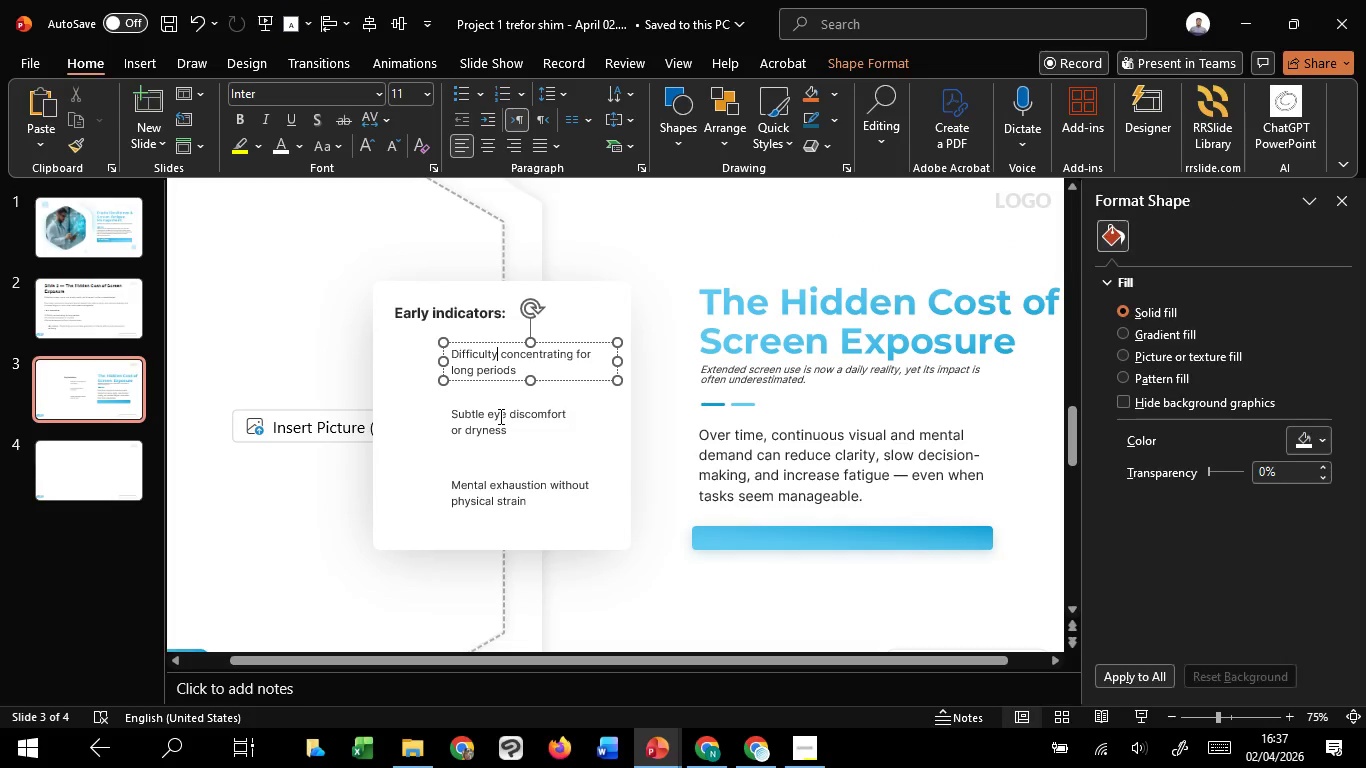 
hold_key(key=ShiftLeft, duration=1.31)
left_click([499, 416])
 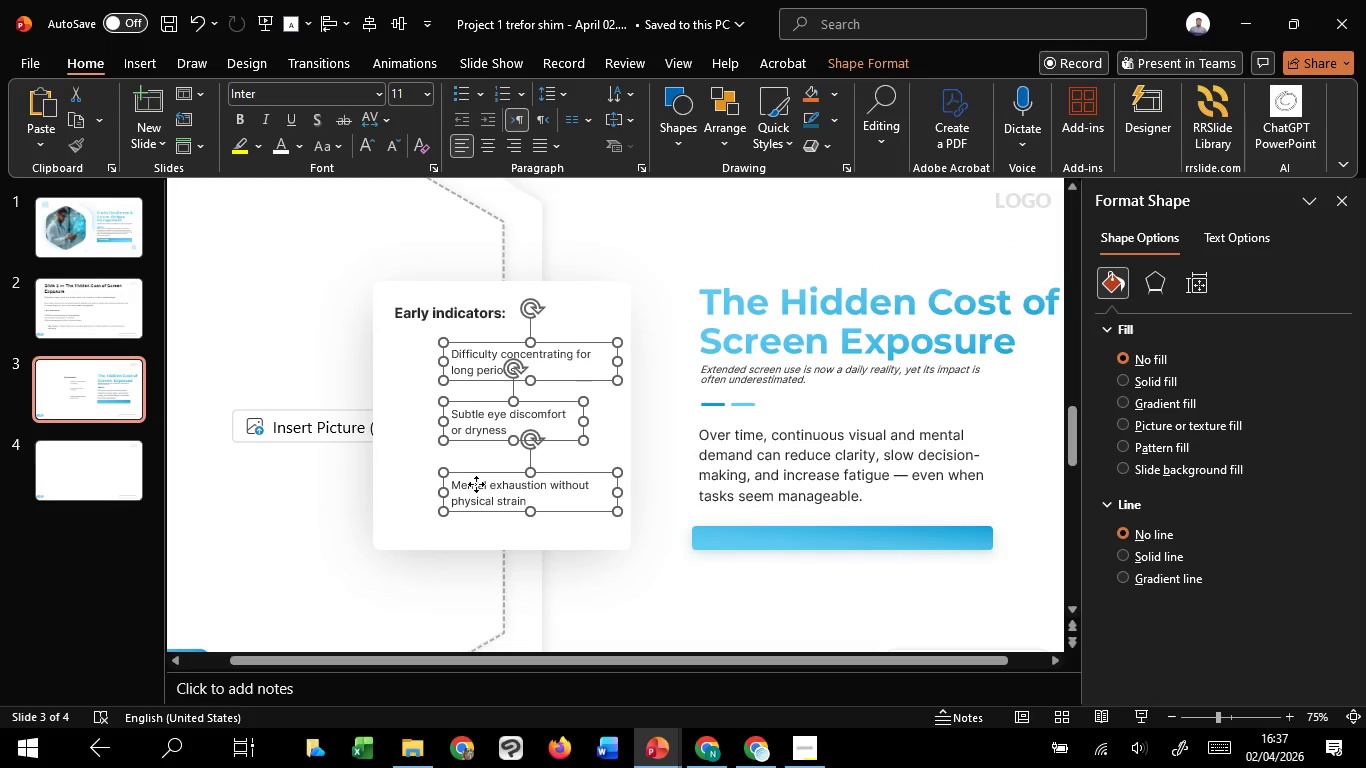 
left_click([476, 484])
 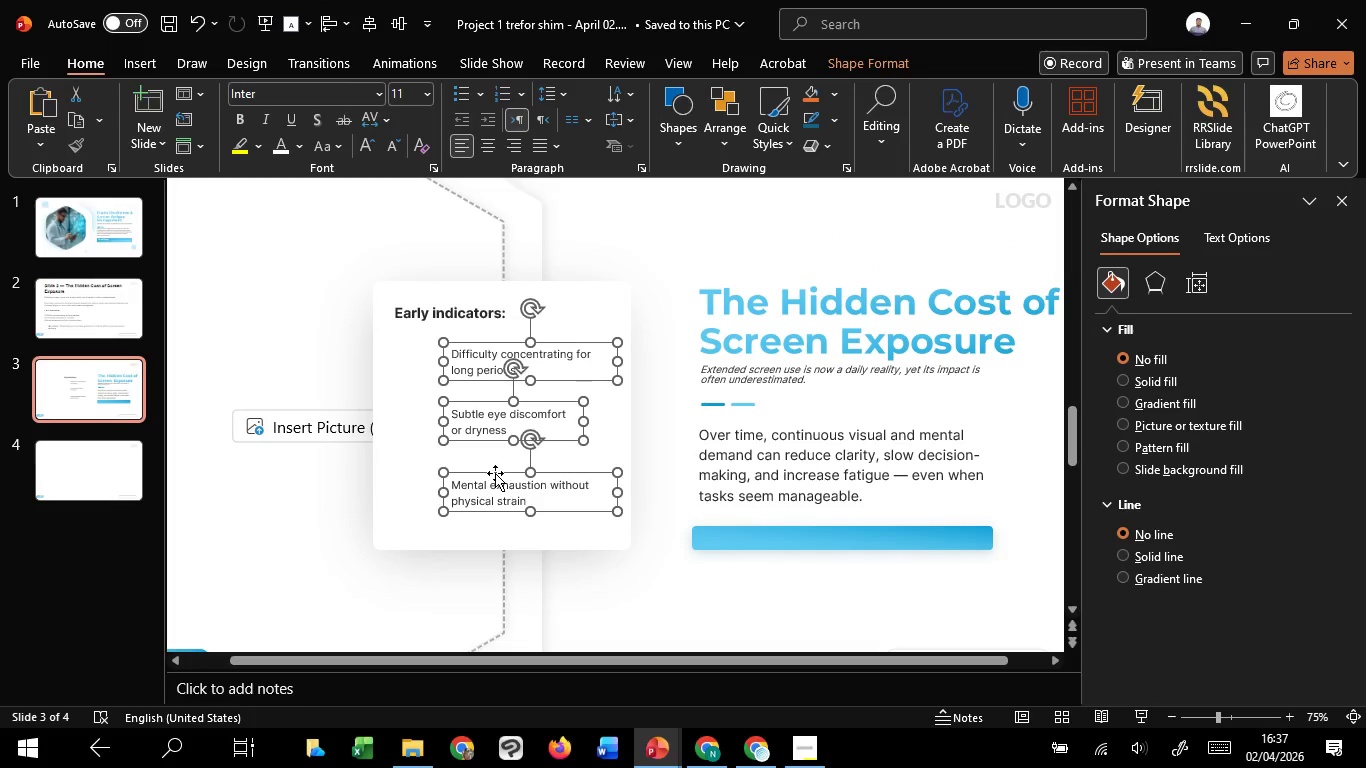 
left_click_drag(start_coordinate=[495, 473], to_coordinate=[500, 472])
 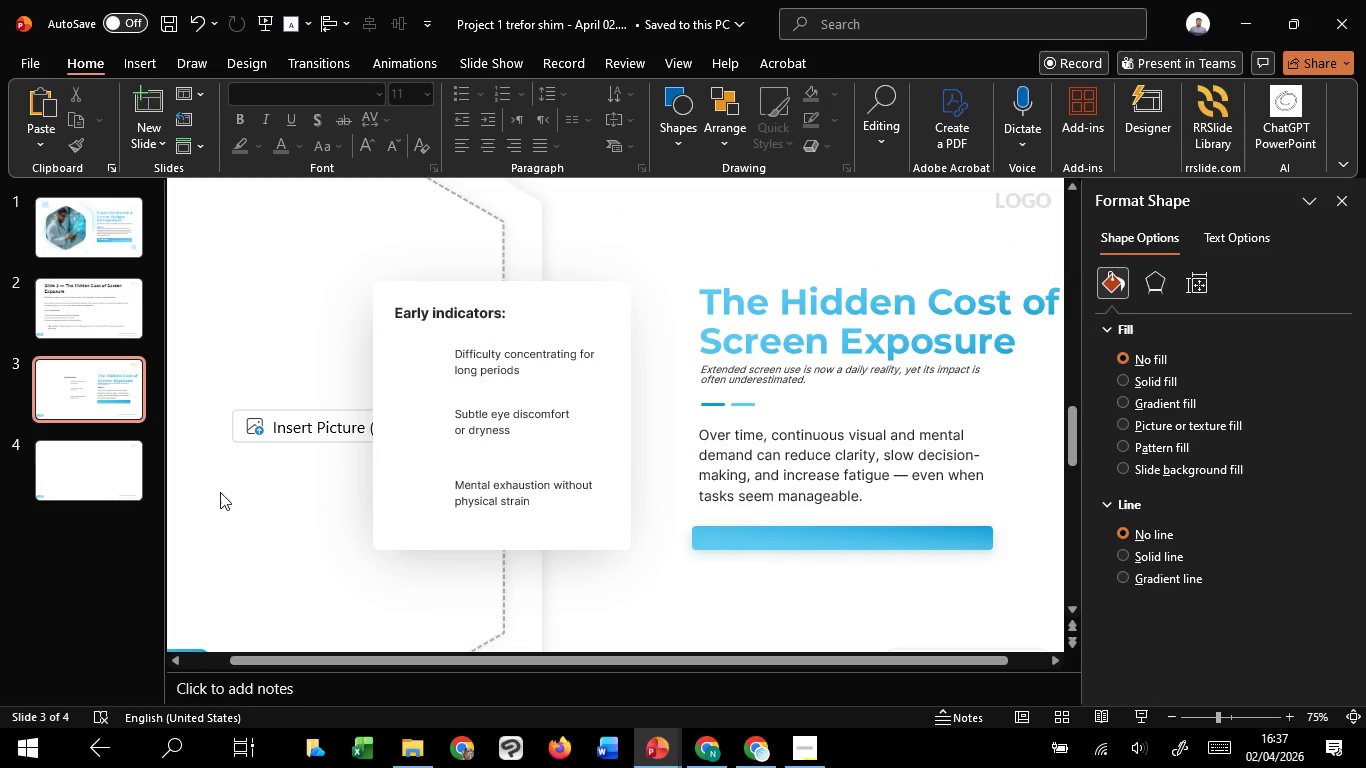 
hold_key(key=ShiftLeft, duration=1.26)
 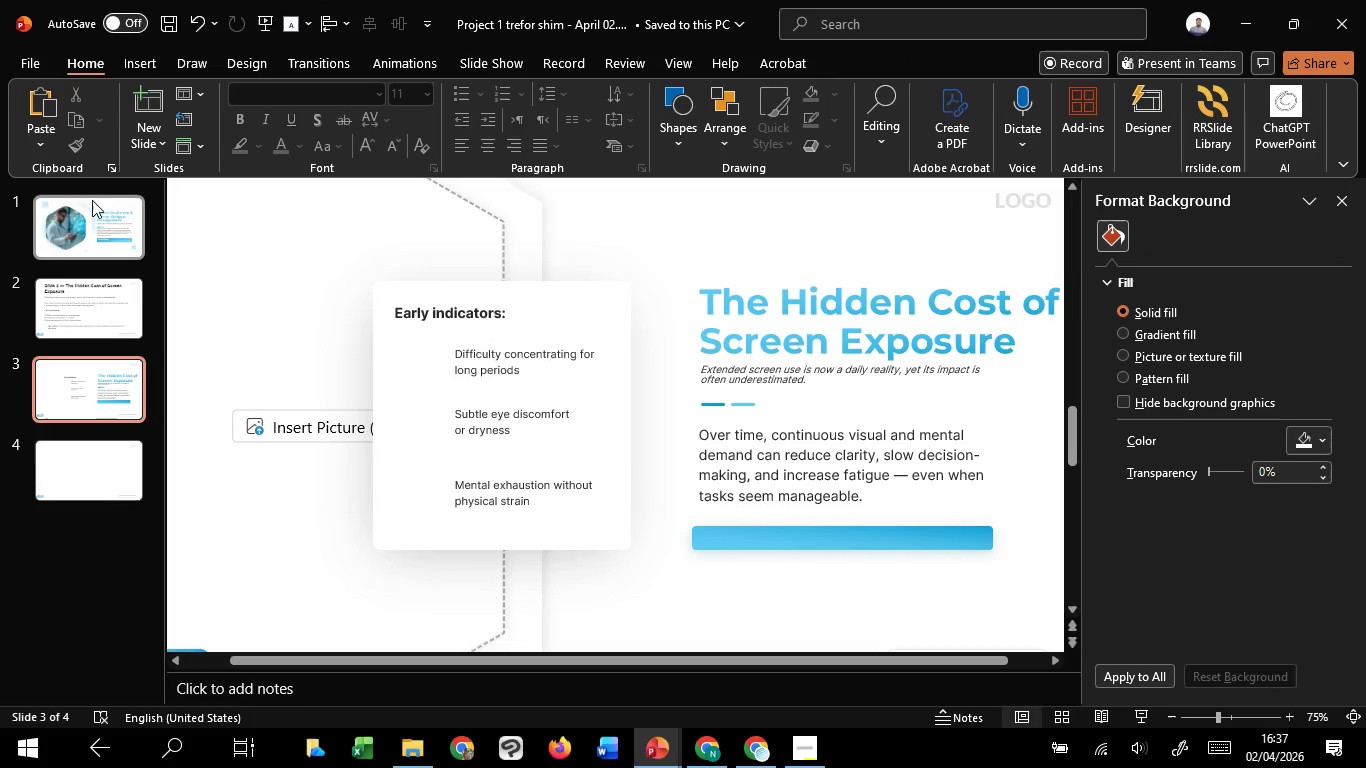 
left_click([92, 200])
 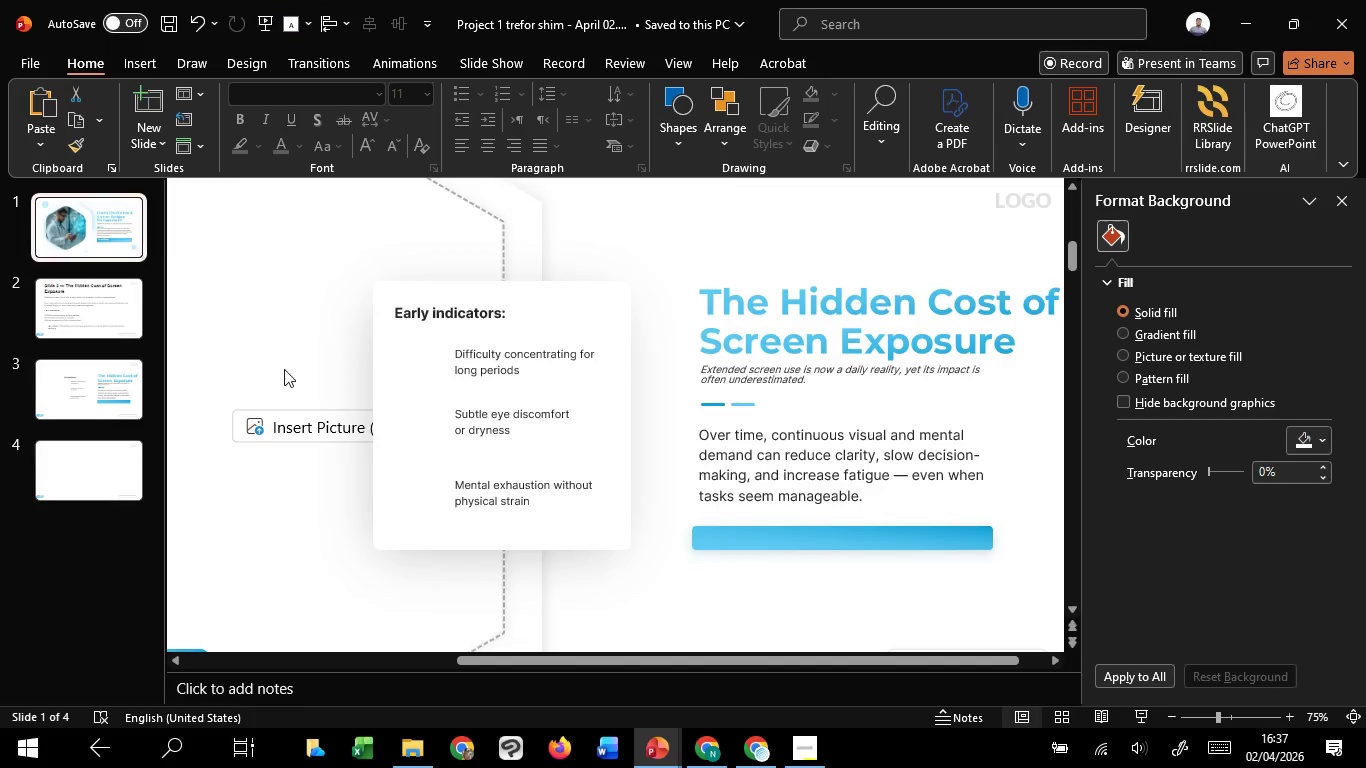 
hold_key(key=ControlLeft, duration=1.22)
scroll: coordinate [548, 489], scroll_direction: down, amount: 4.0
 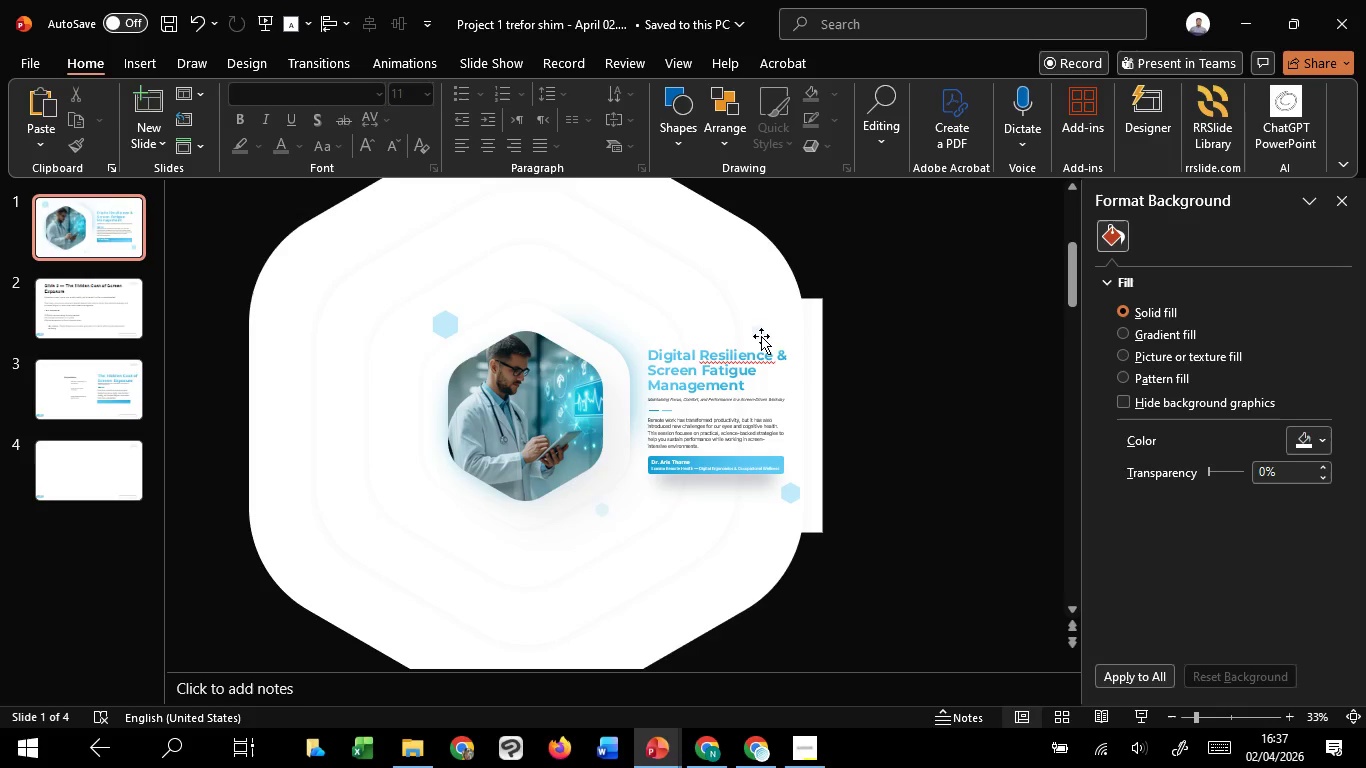 
left_click([761, 336])
 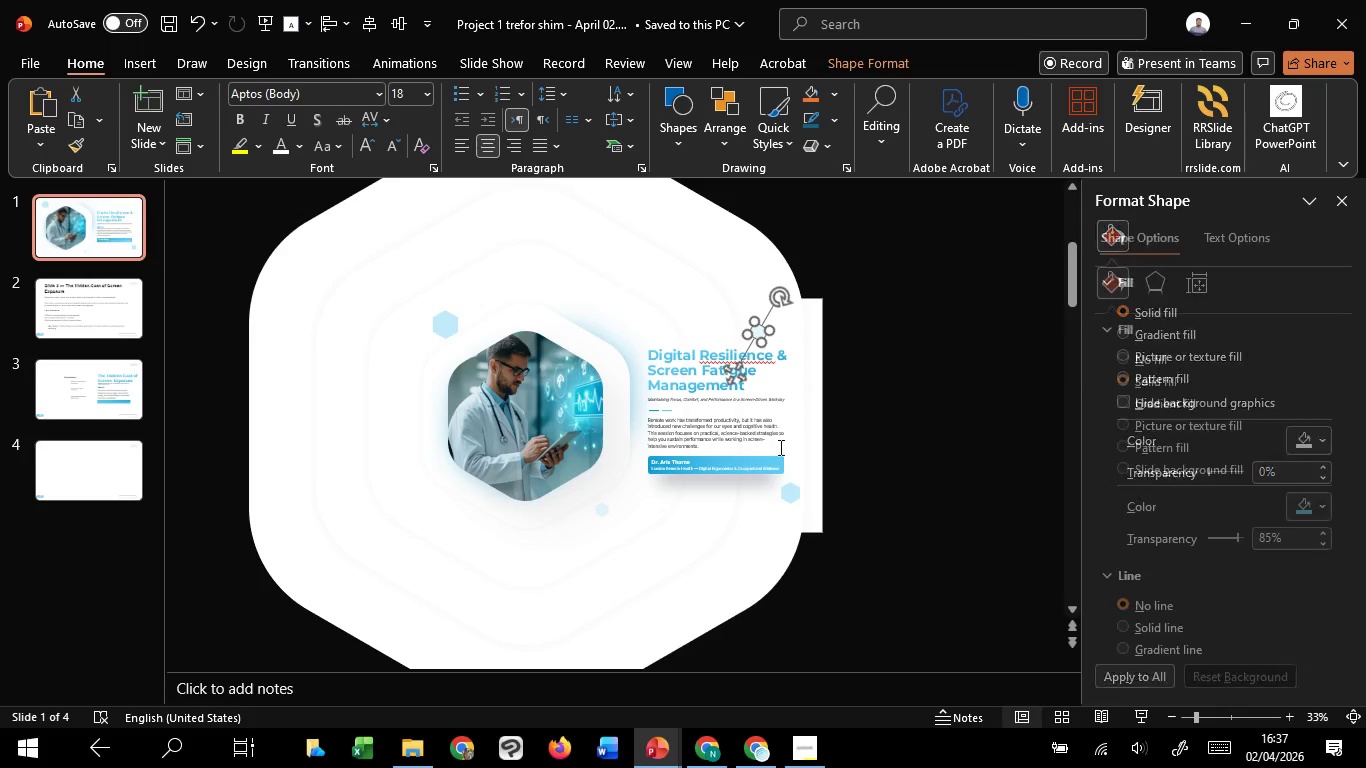 
hold_key(key=ShiftLeft, duration=1.52)
left_click([787, 489])
 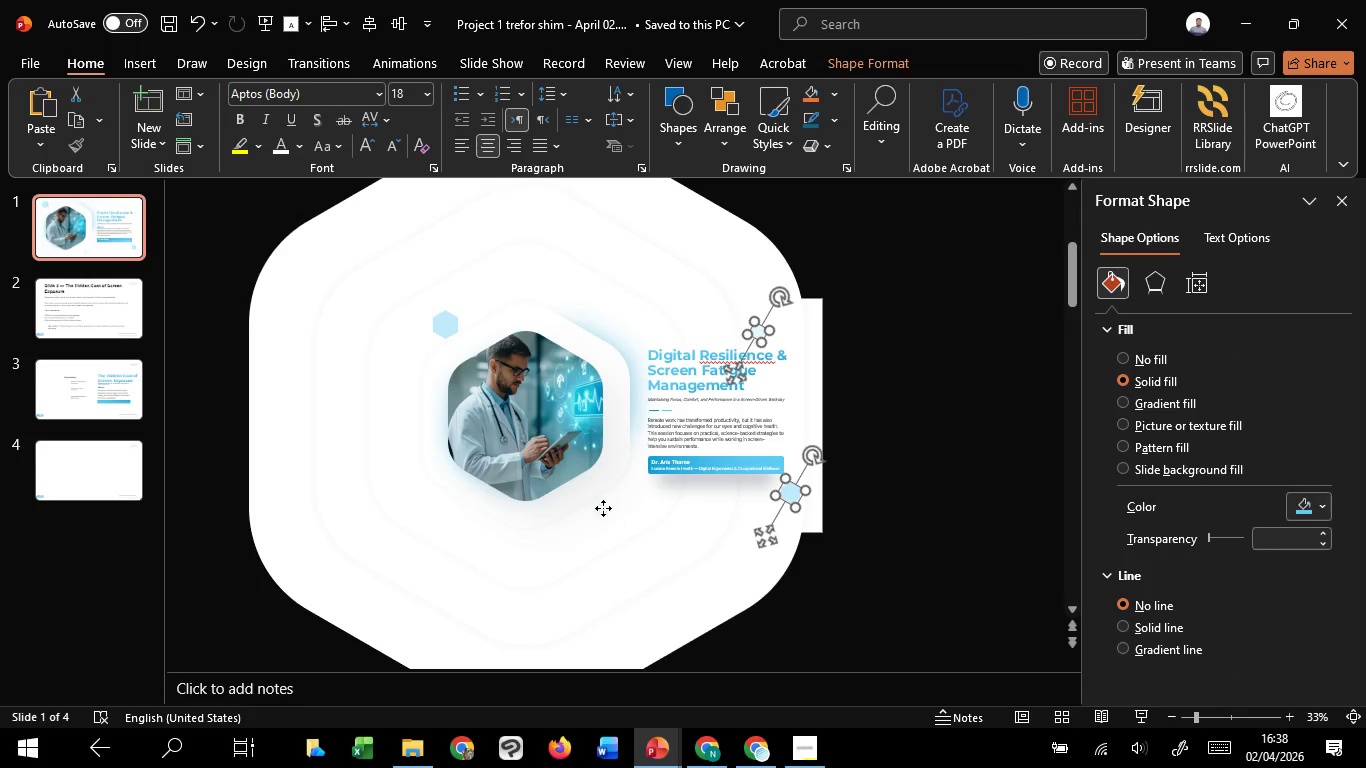 
left_click([603, 508])
 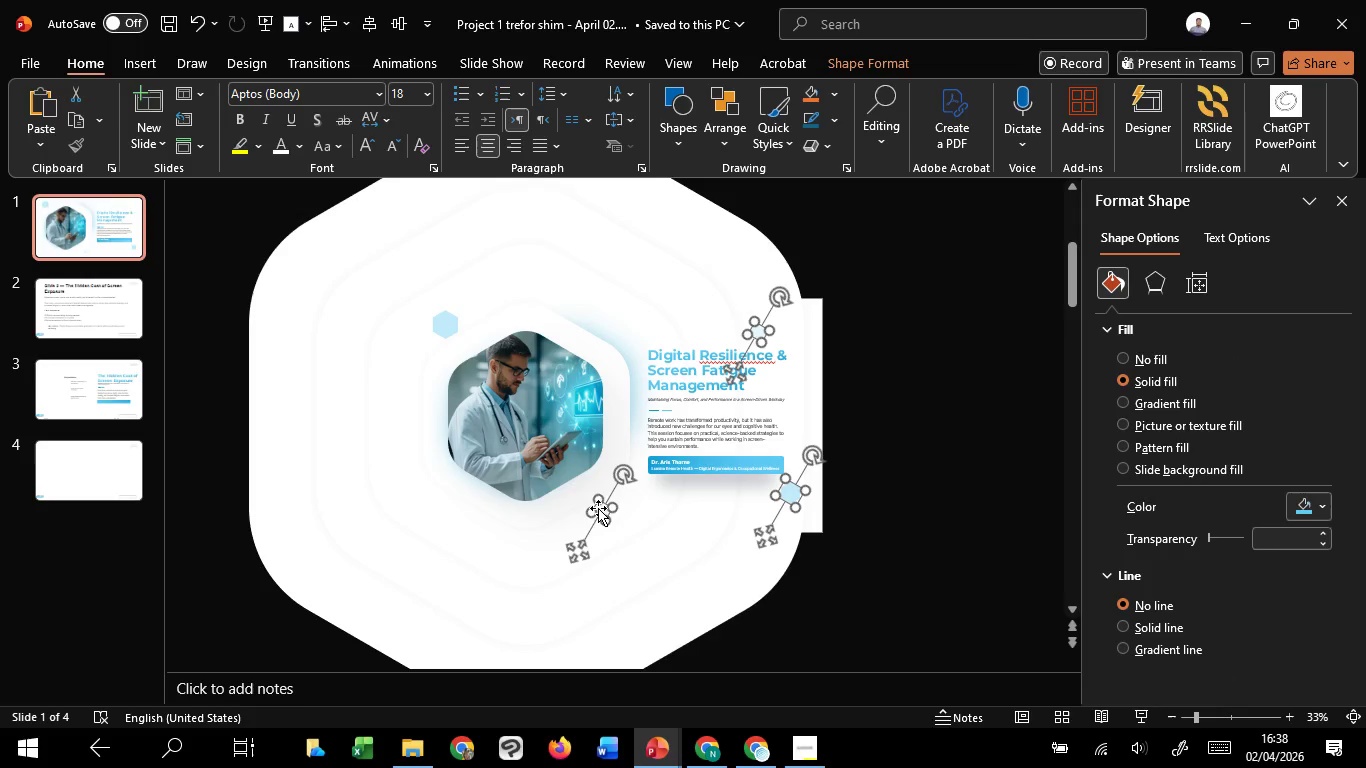 
key(Shift+ShiftLeft)
 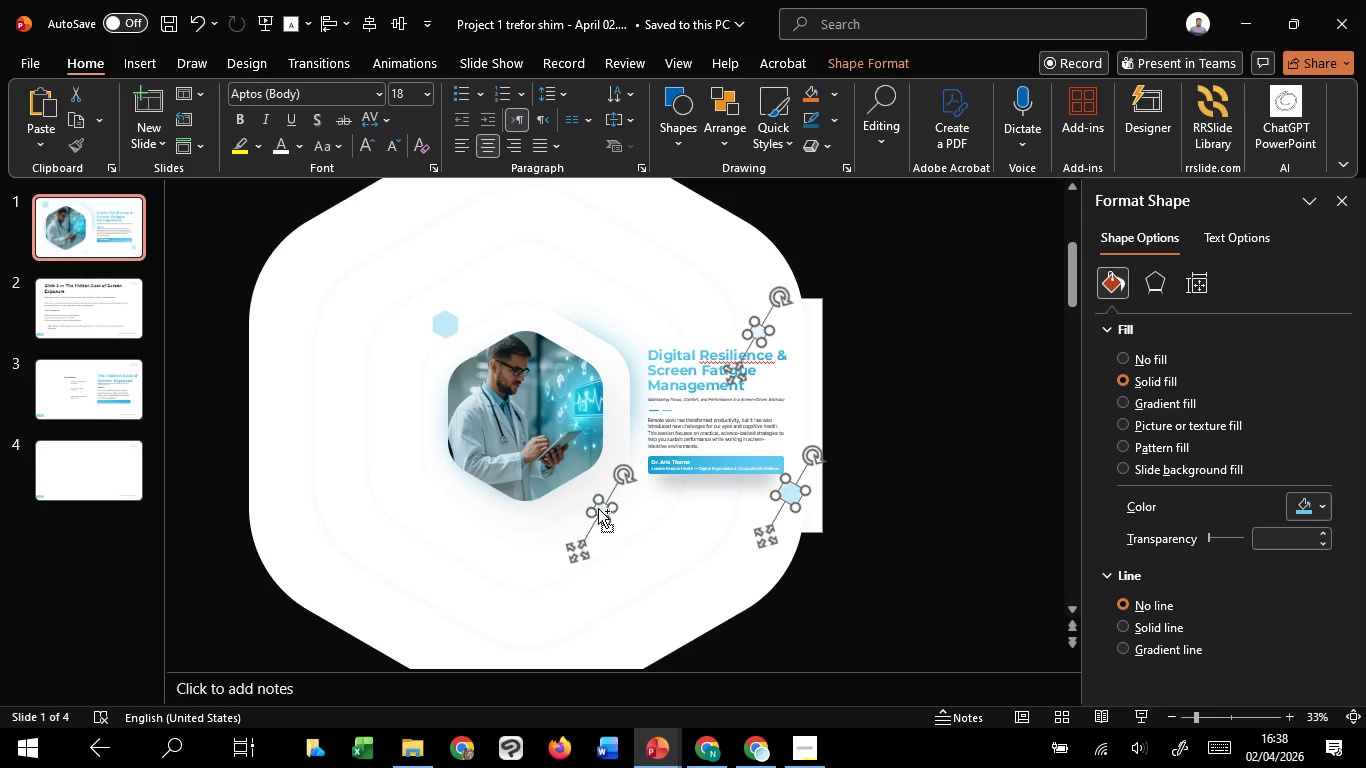 
key(Shift+ShiftLeft)
 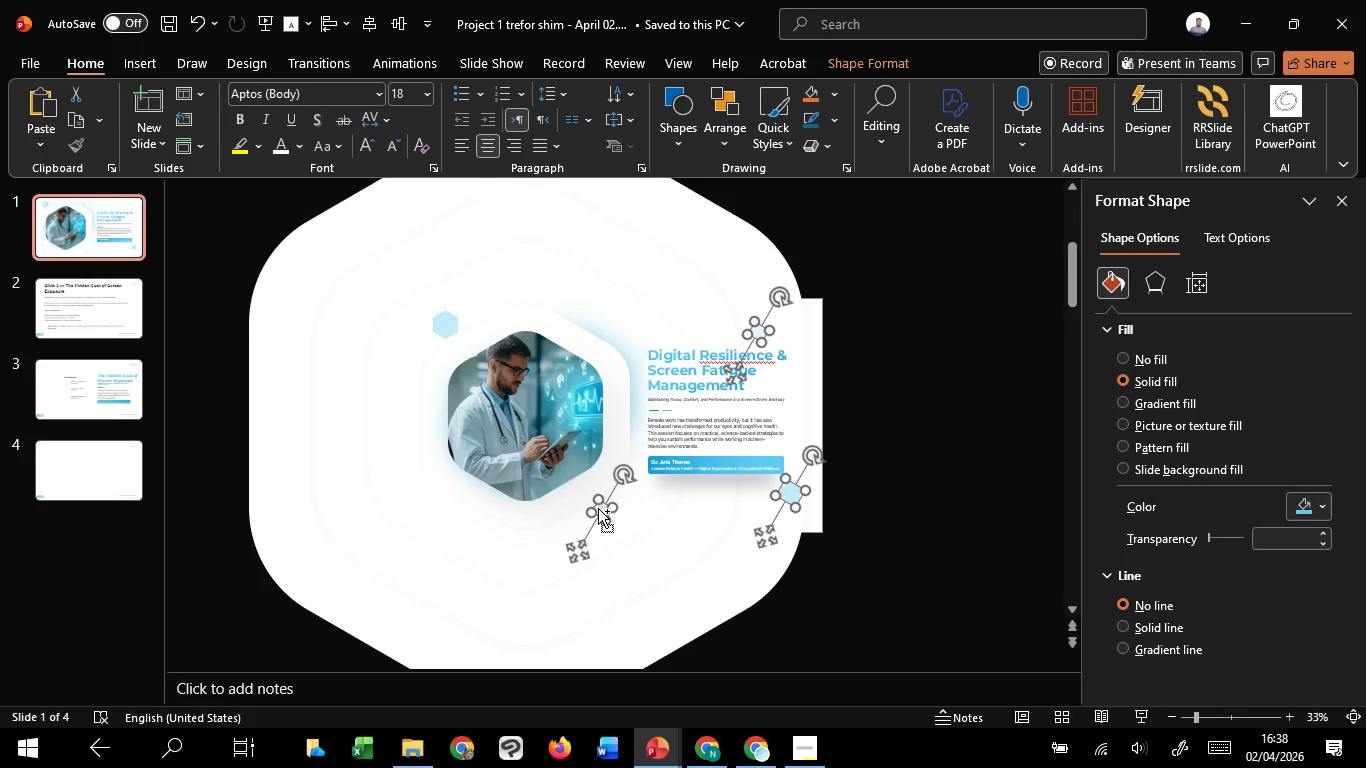 
key(Shift+ShiftLeft)
 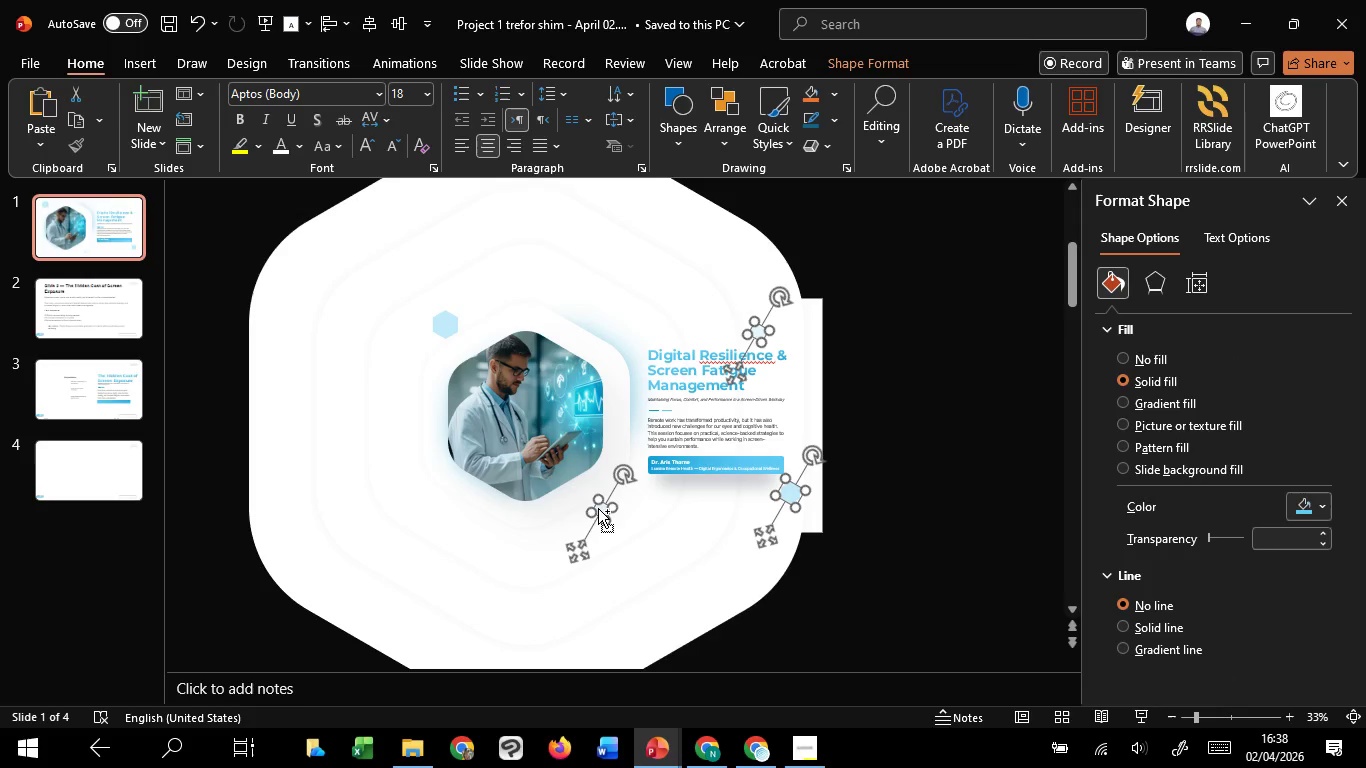 
key(Shift+ShiftLeft)
 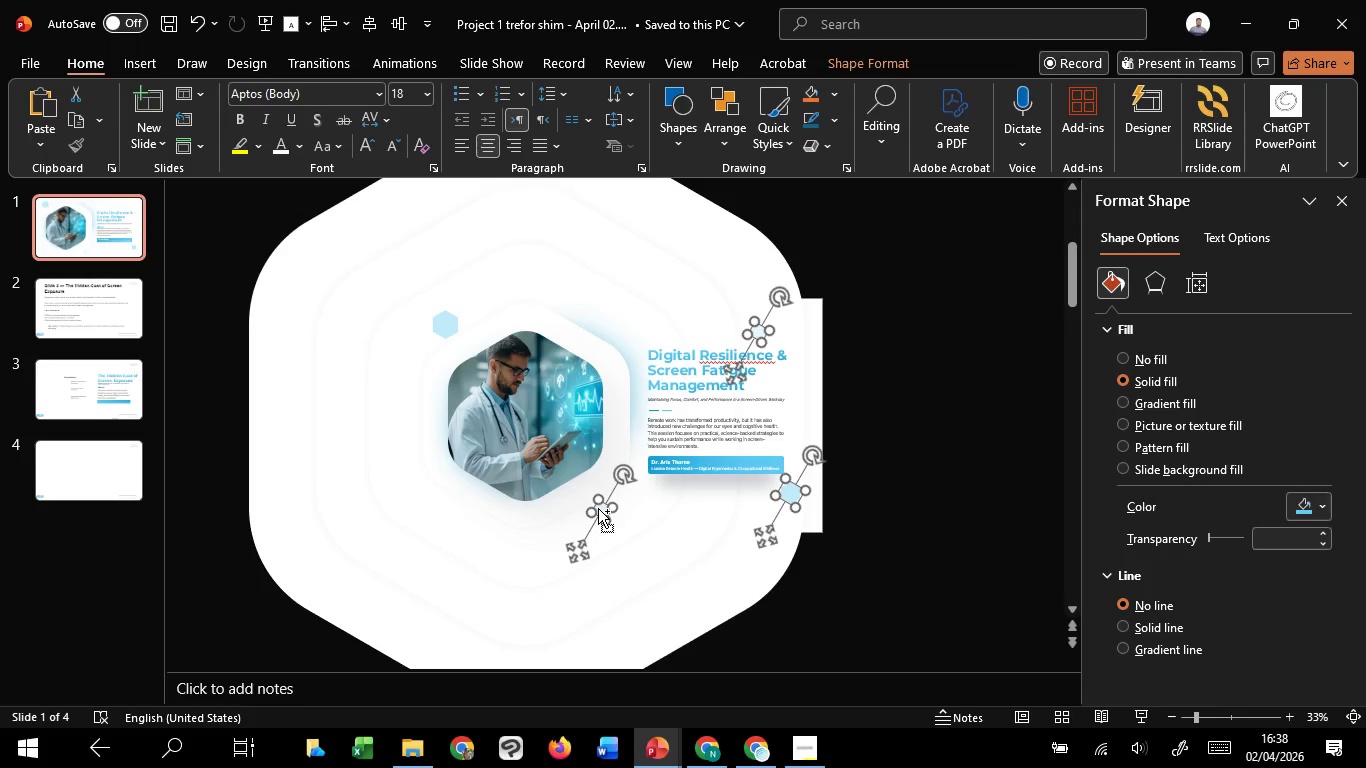 
key(Shift+ShiftLeft)
 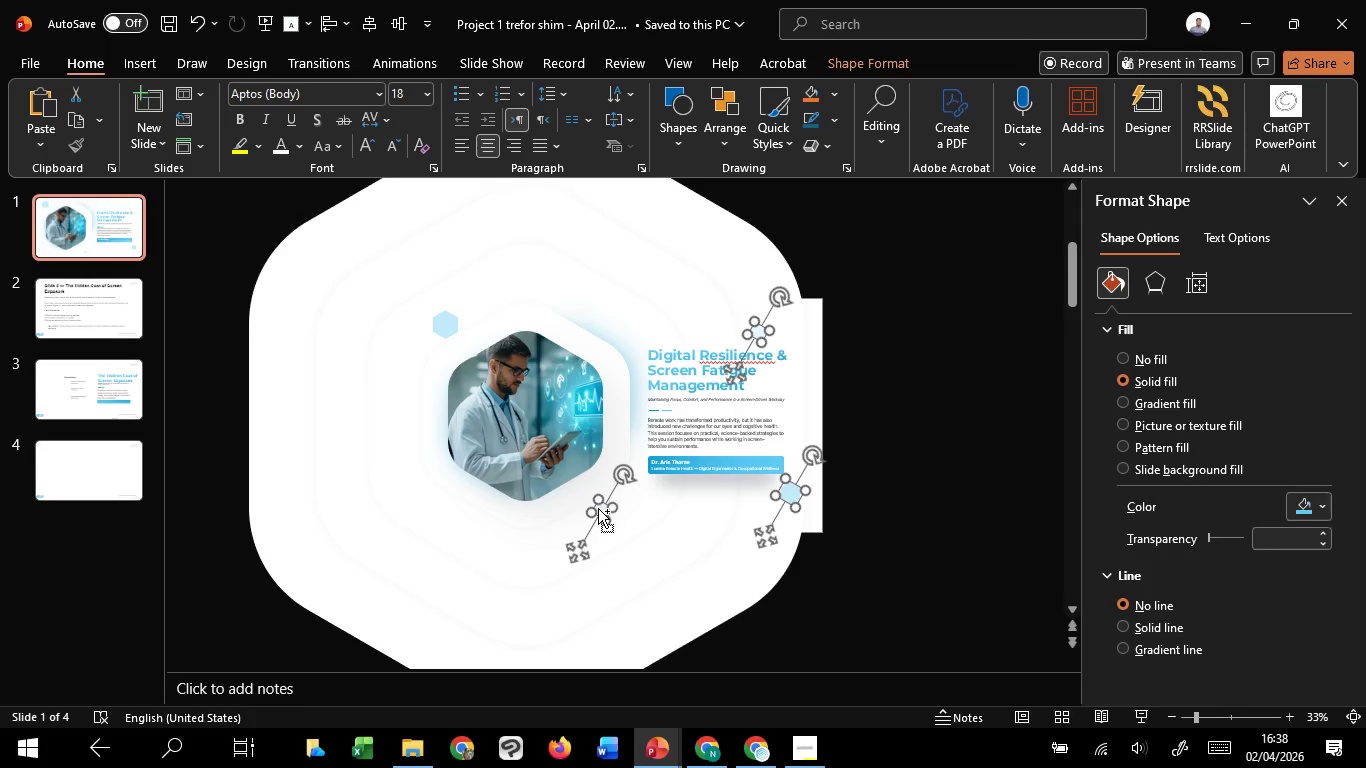 
key(Shift+ShiftLeft)
 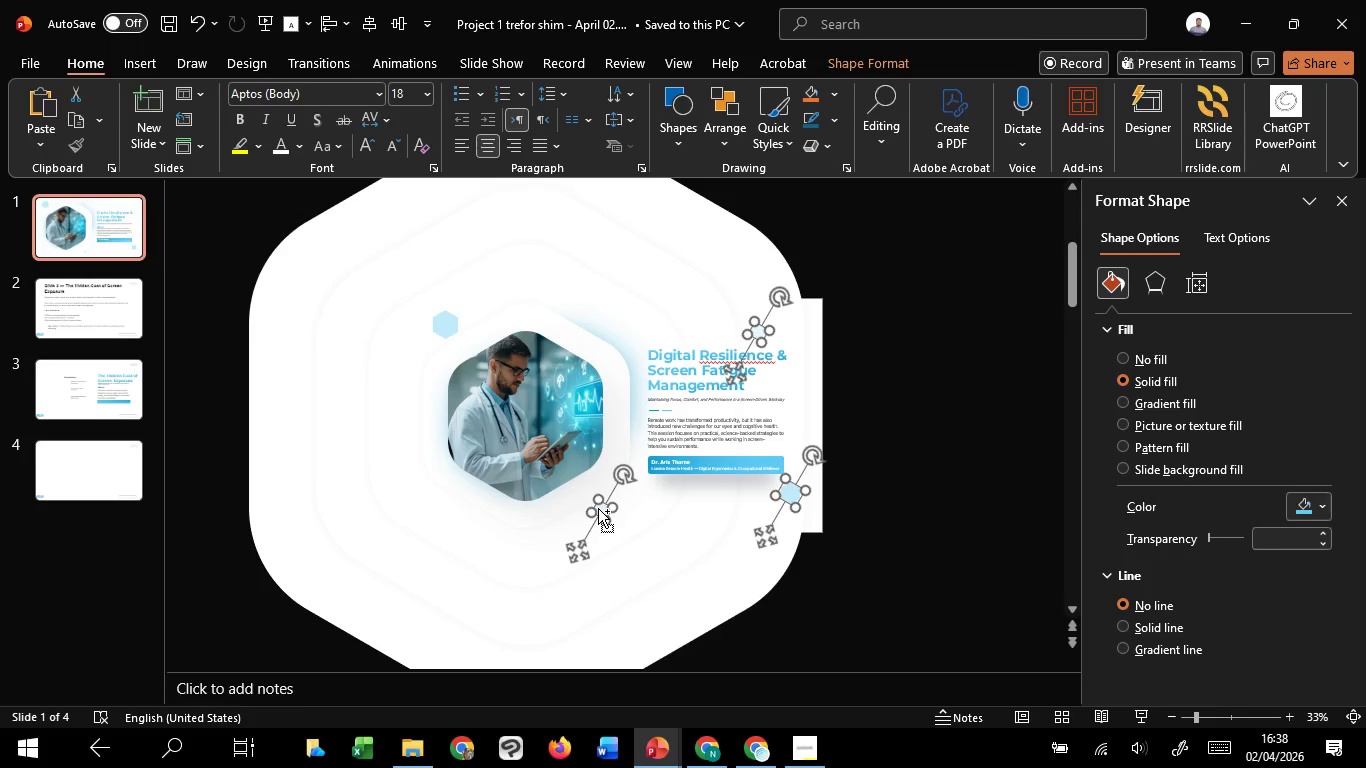 
key(Shift+ShiftLeft)
 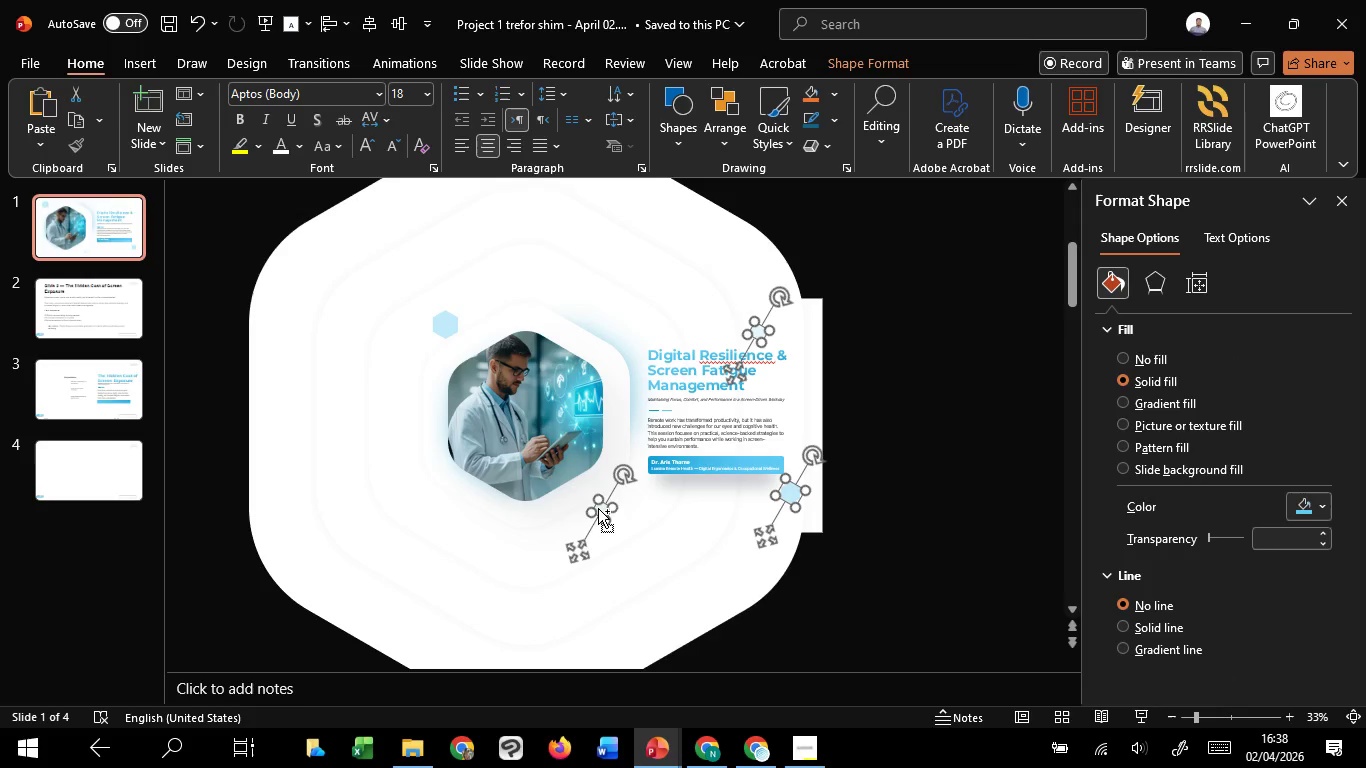 
key(Control+C)
 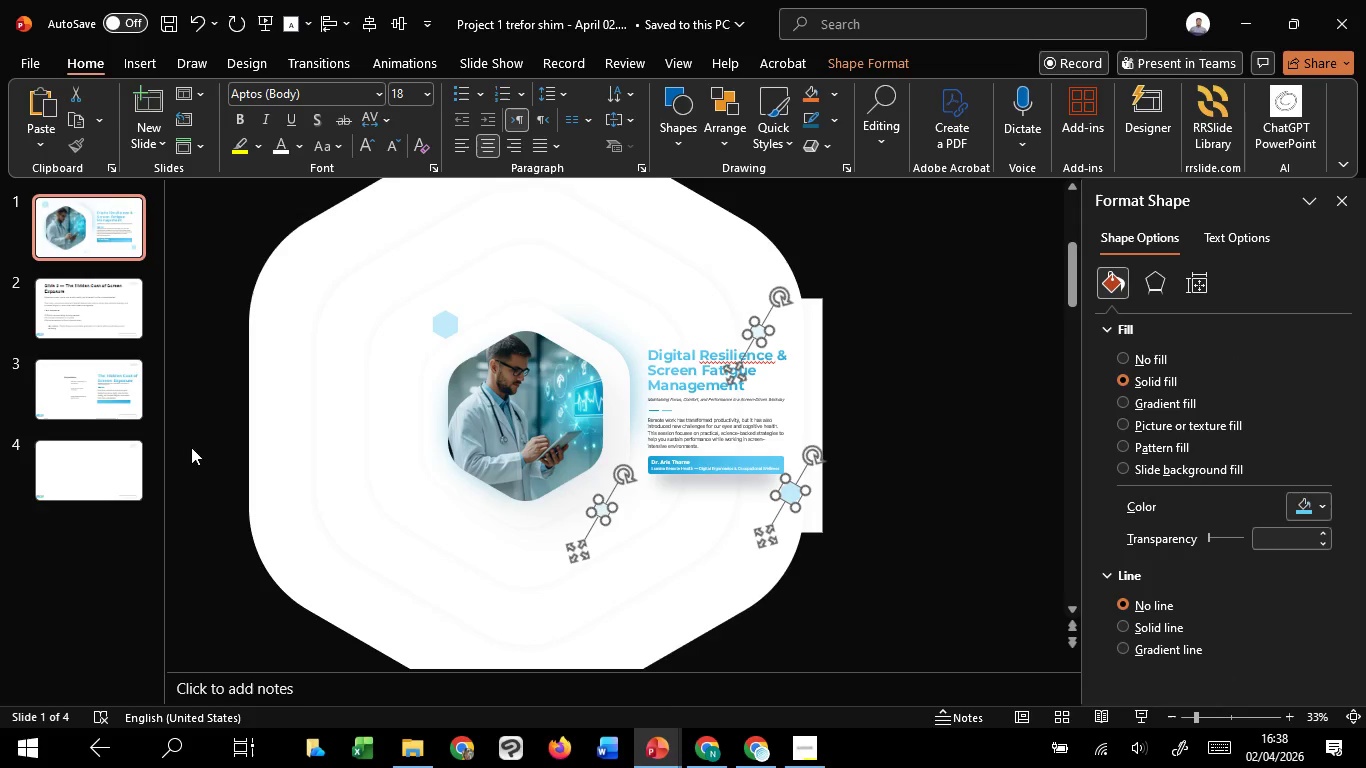 
key(Control+C)
 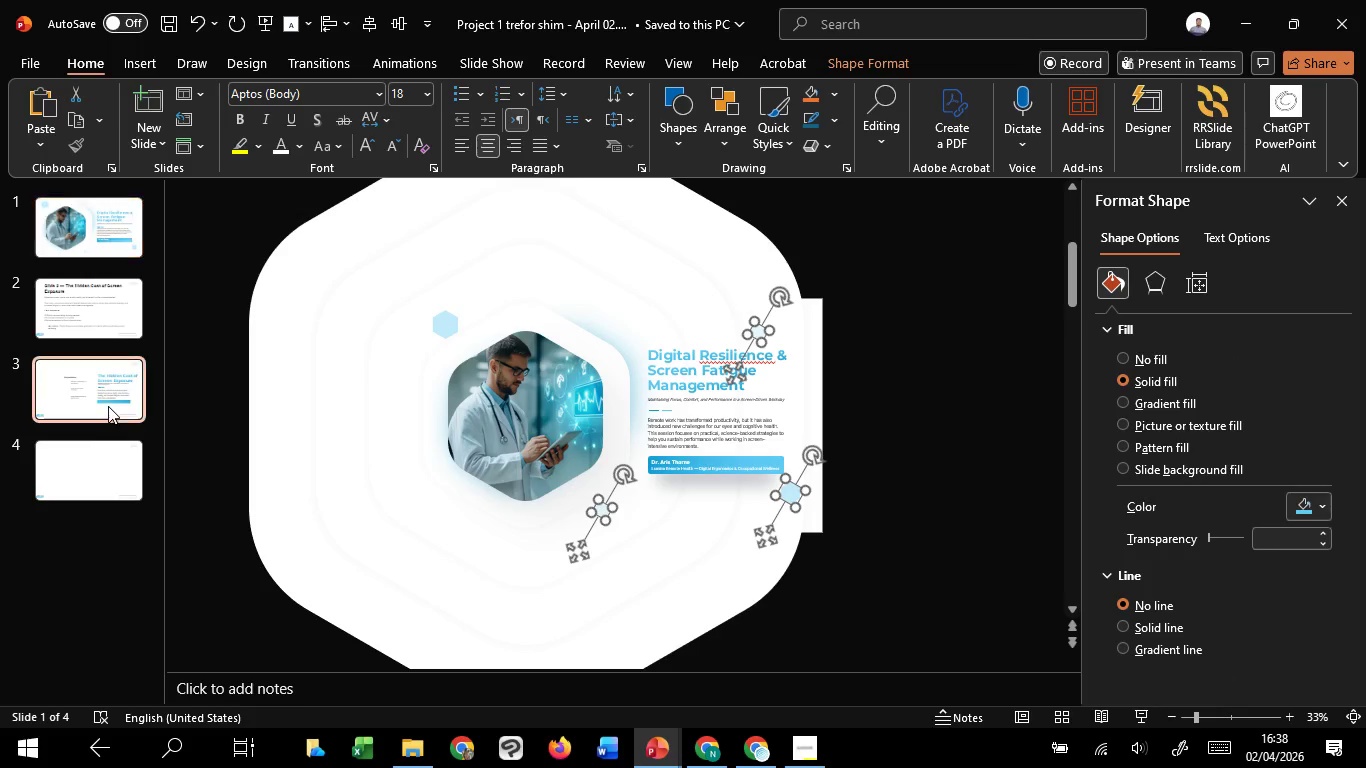 
left_click([108, 406])
 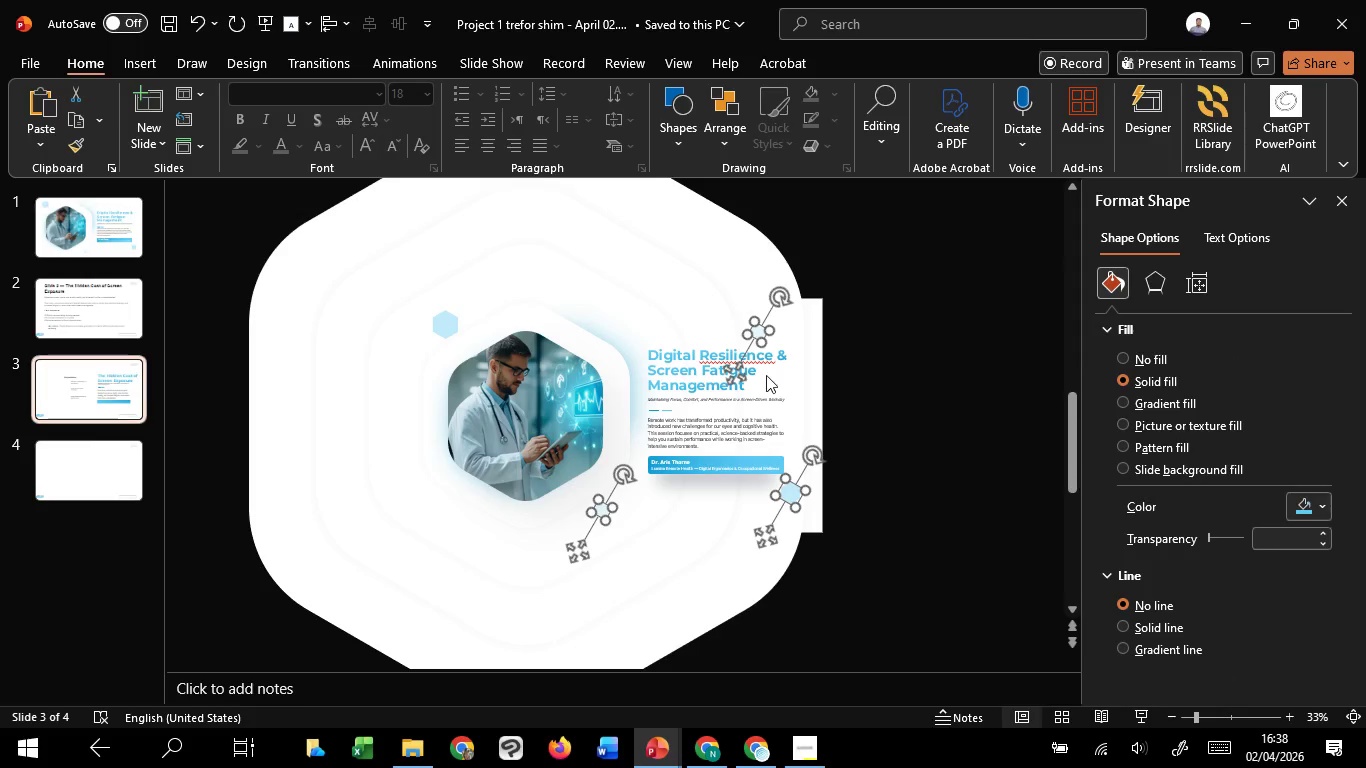 
key(Control+V)
 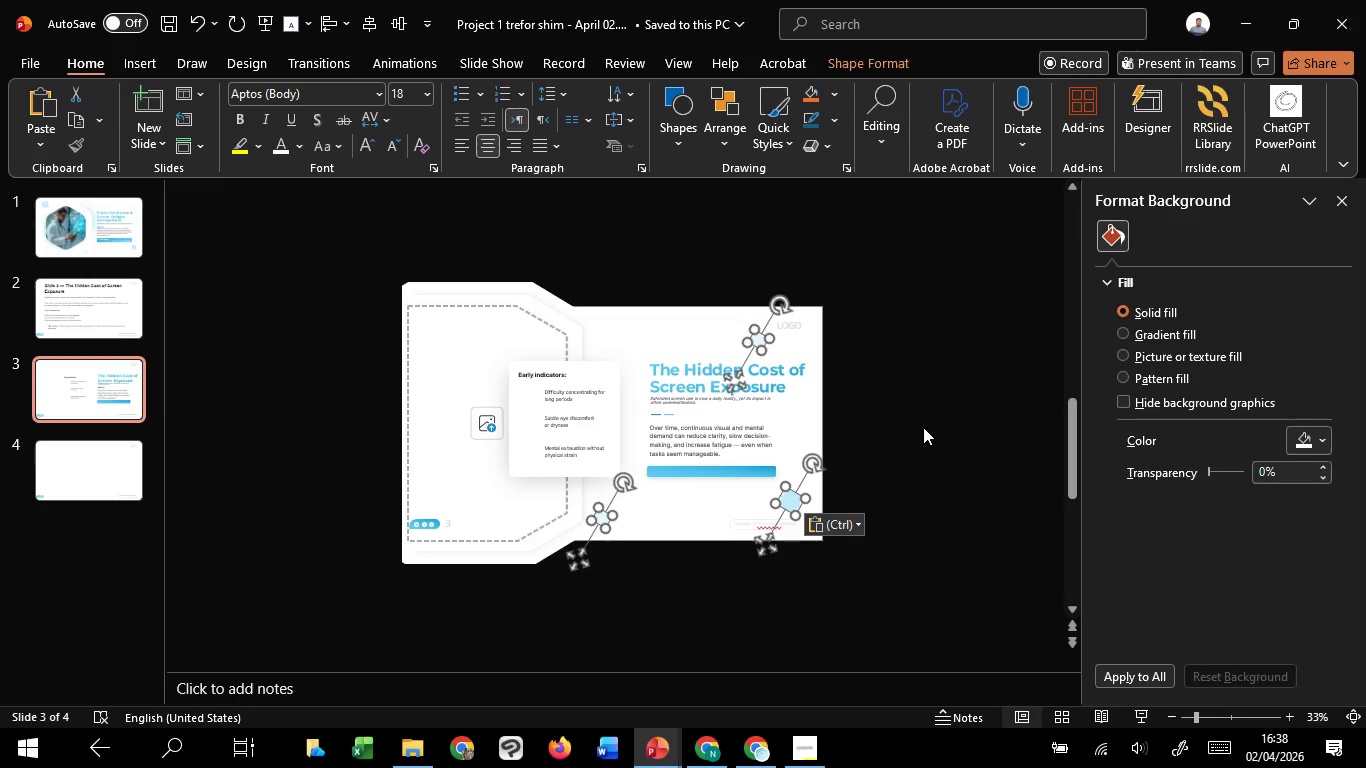 
left_click([923, 427])
 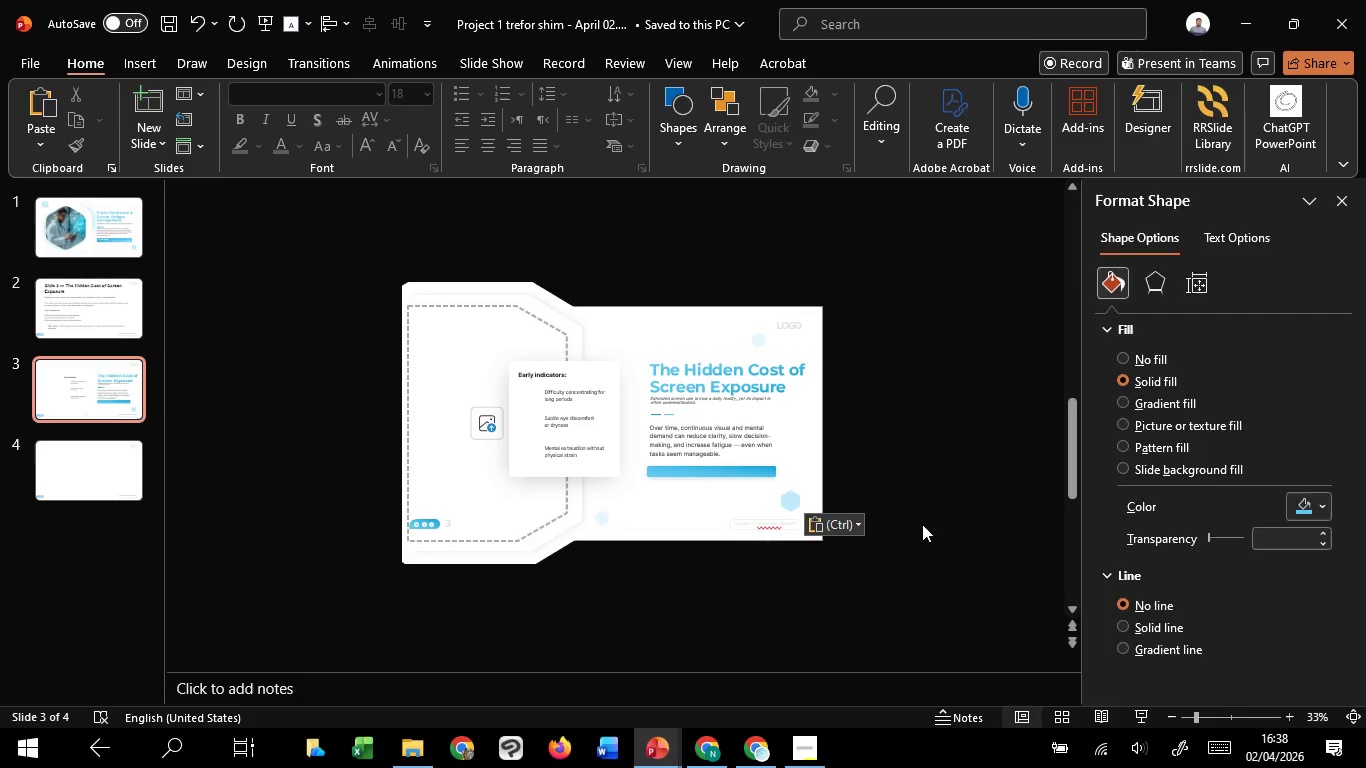 
hold_key(key=ControlLeft, duration=0.59)
scroll: coordinate [922, 524], scroll_direction: up, amount: 1.0
 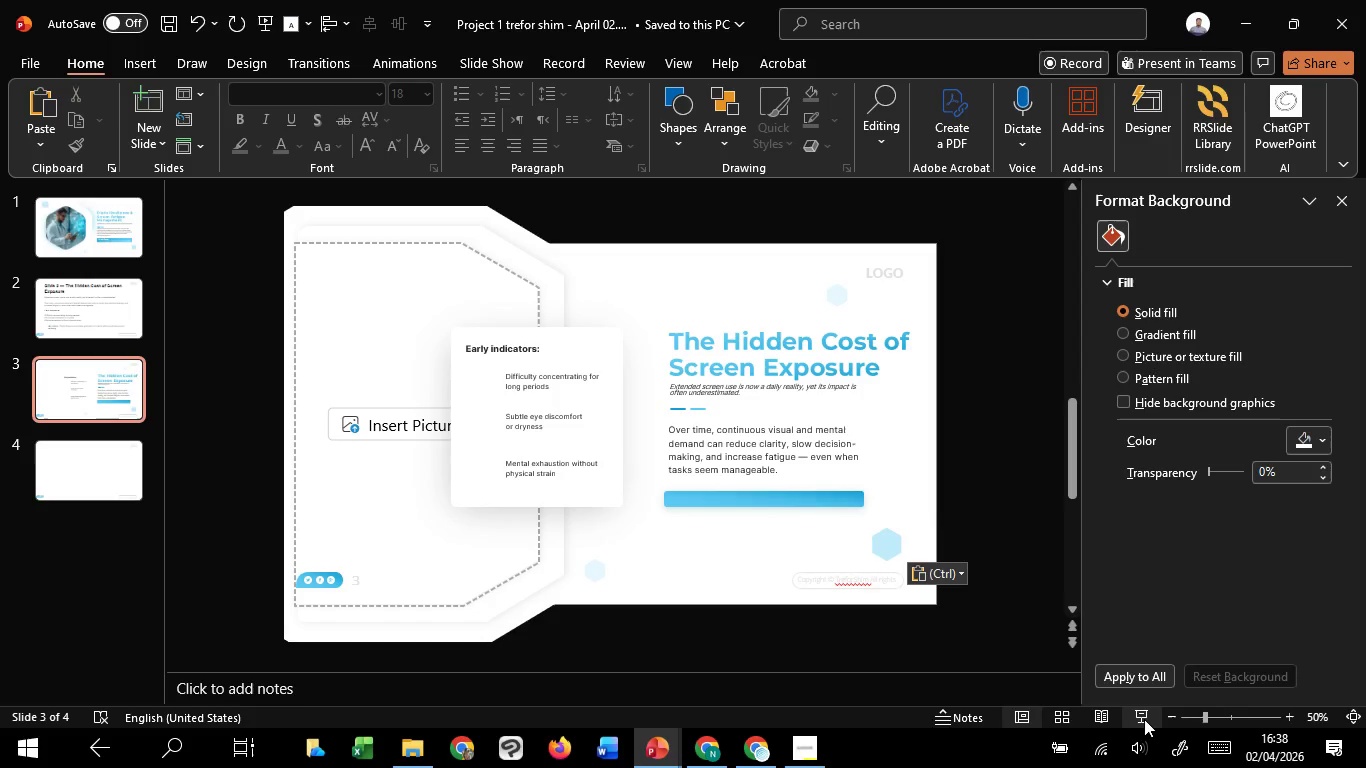 
left_click([1144, 719])
 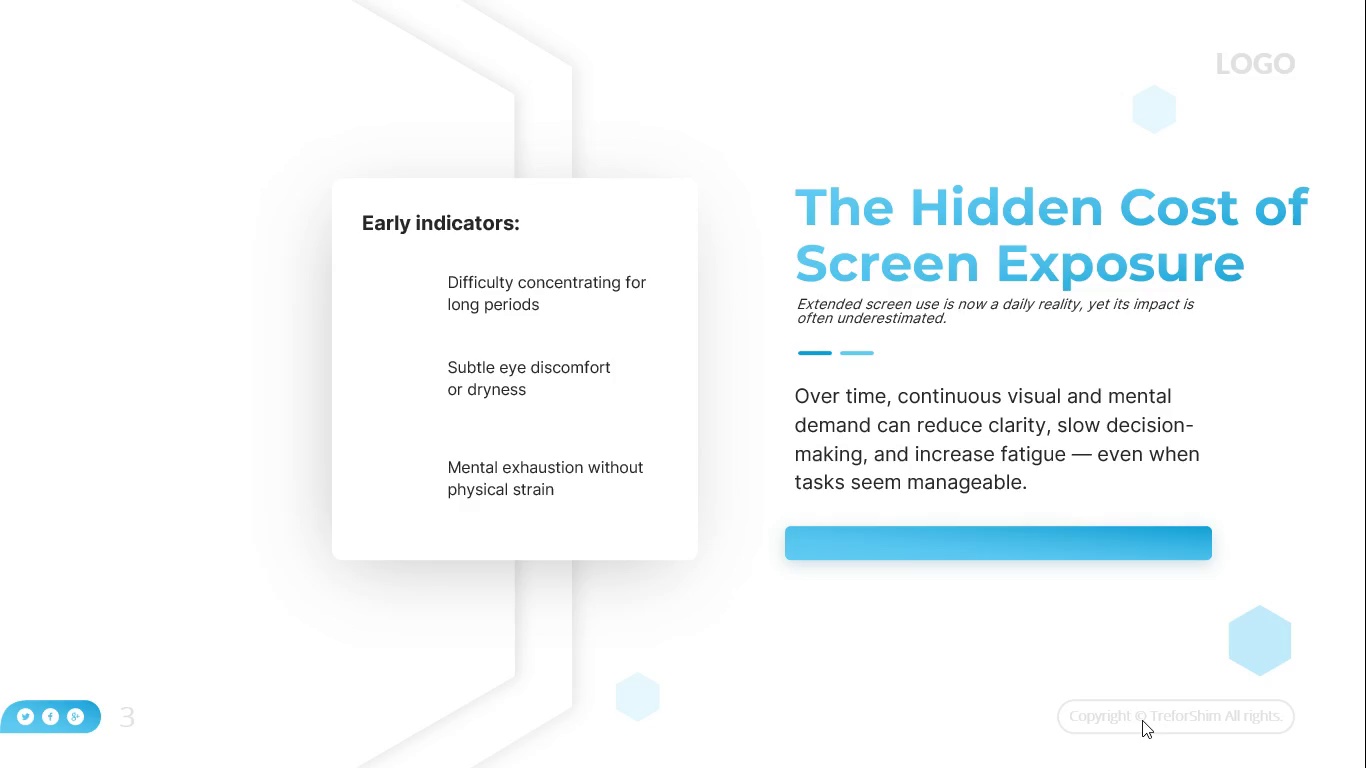 
wait(5.55)
 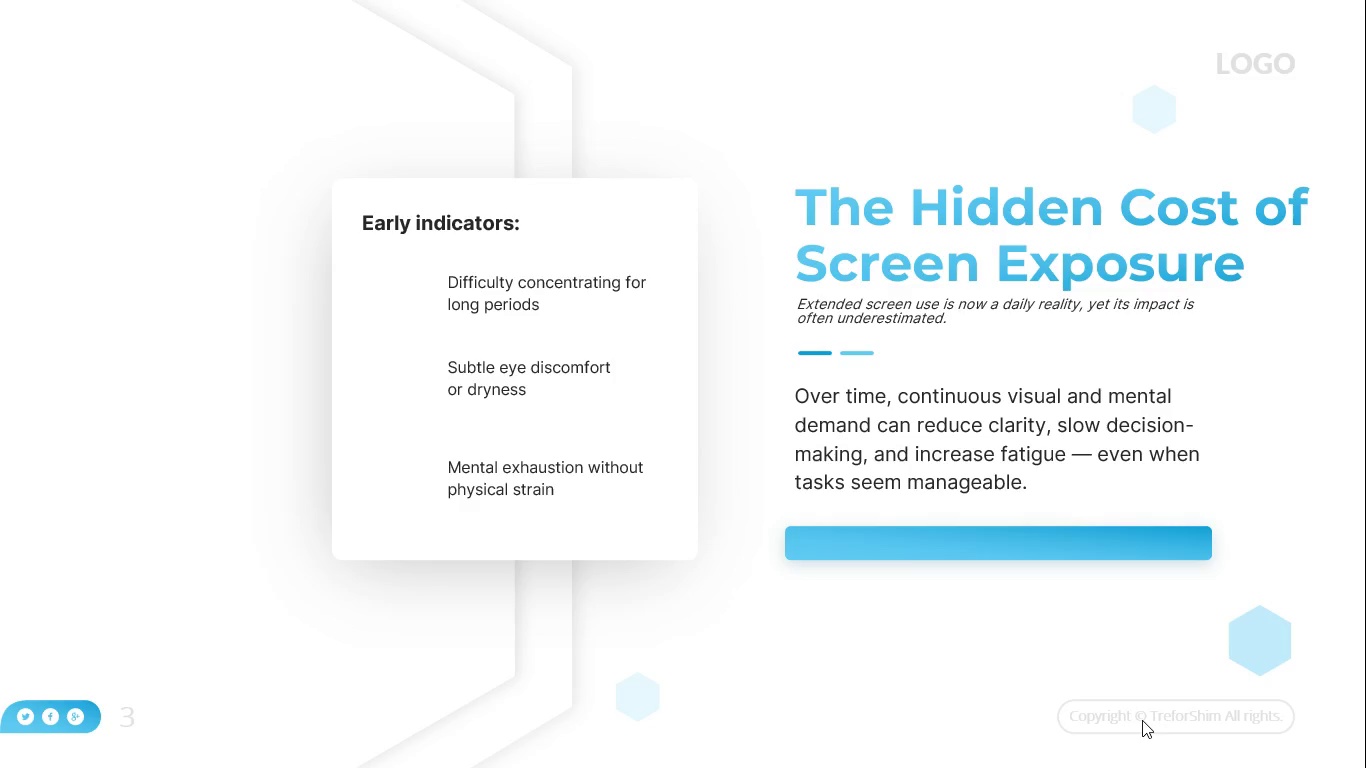 
scroll: coordinate [1142, 720], scroll_direction: up, amount: 1.0
 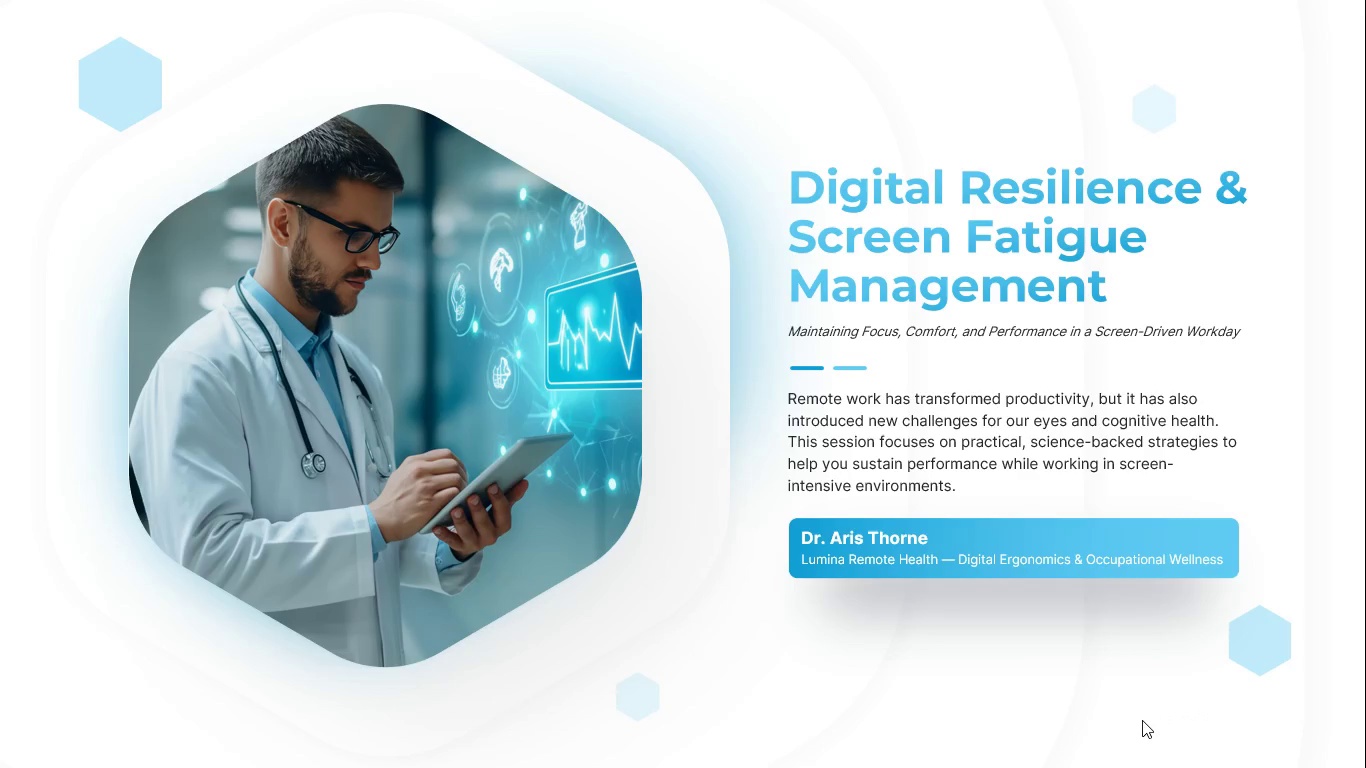 
scroll: coordinate [1142, 720], scroll_direction: down, amount: 3.0
 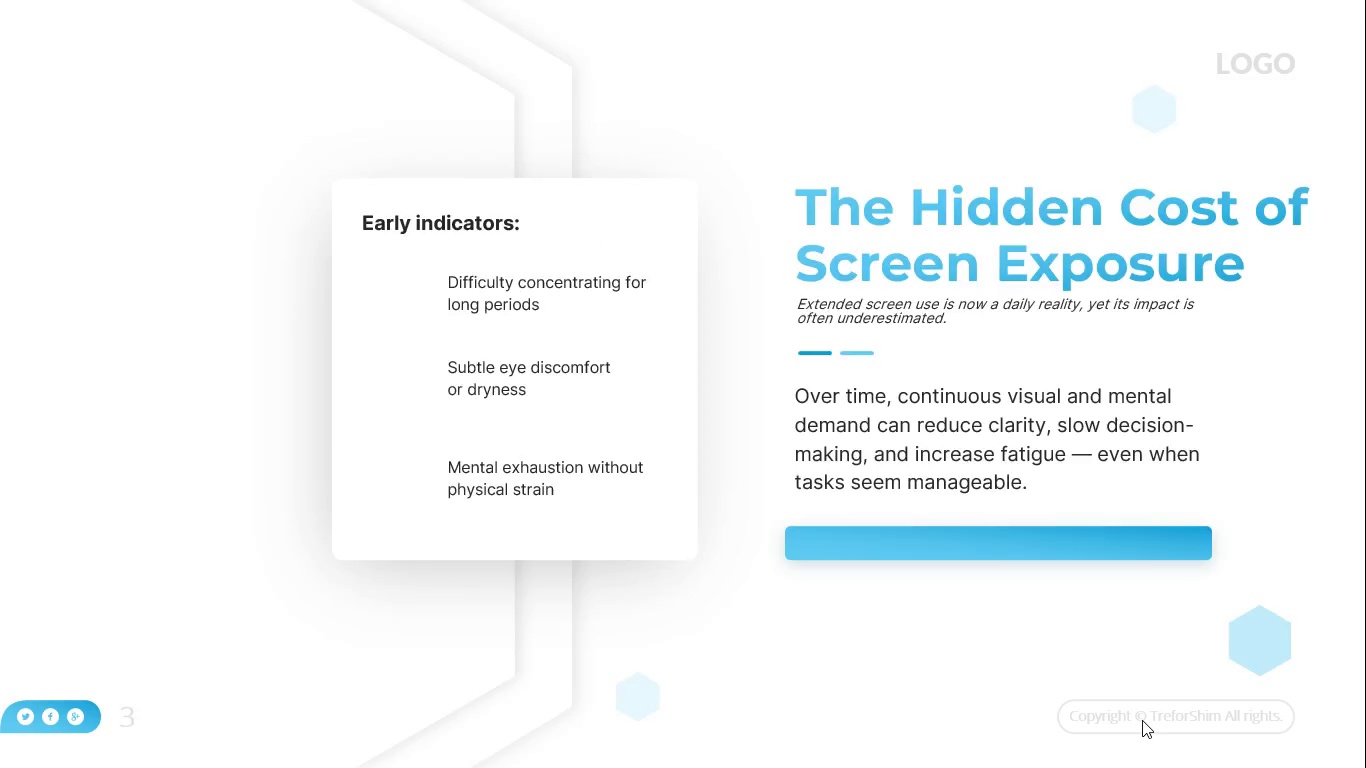 
scroll: coordinate [1142, 720], scroll_direction: up, amount: 1.0
 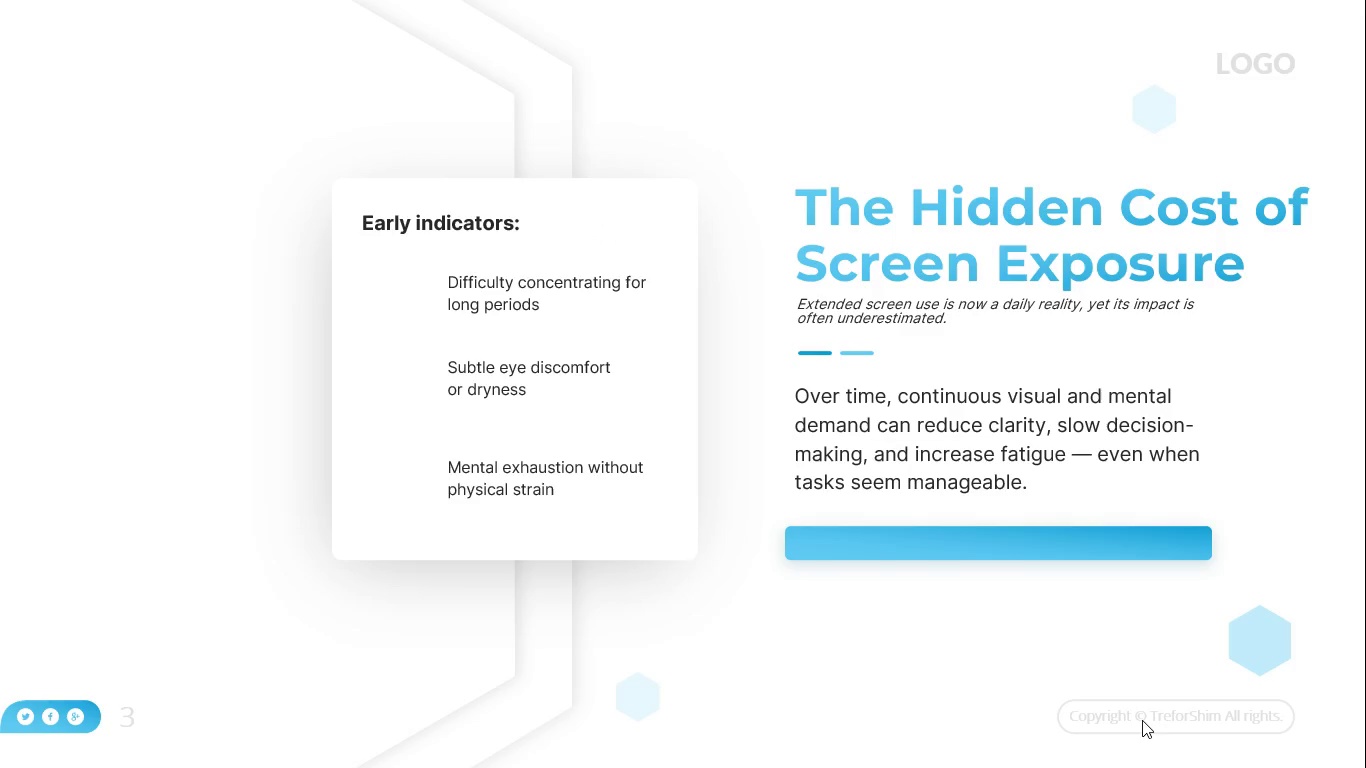 
wait(8.81)
 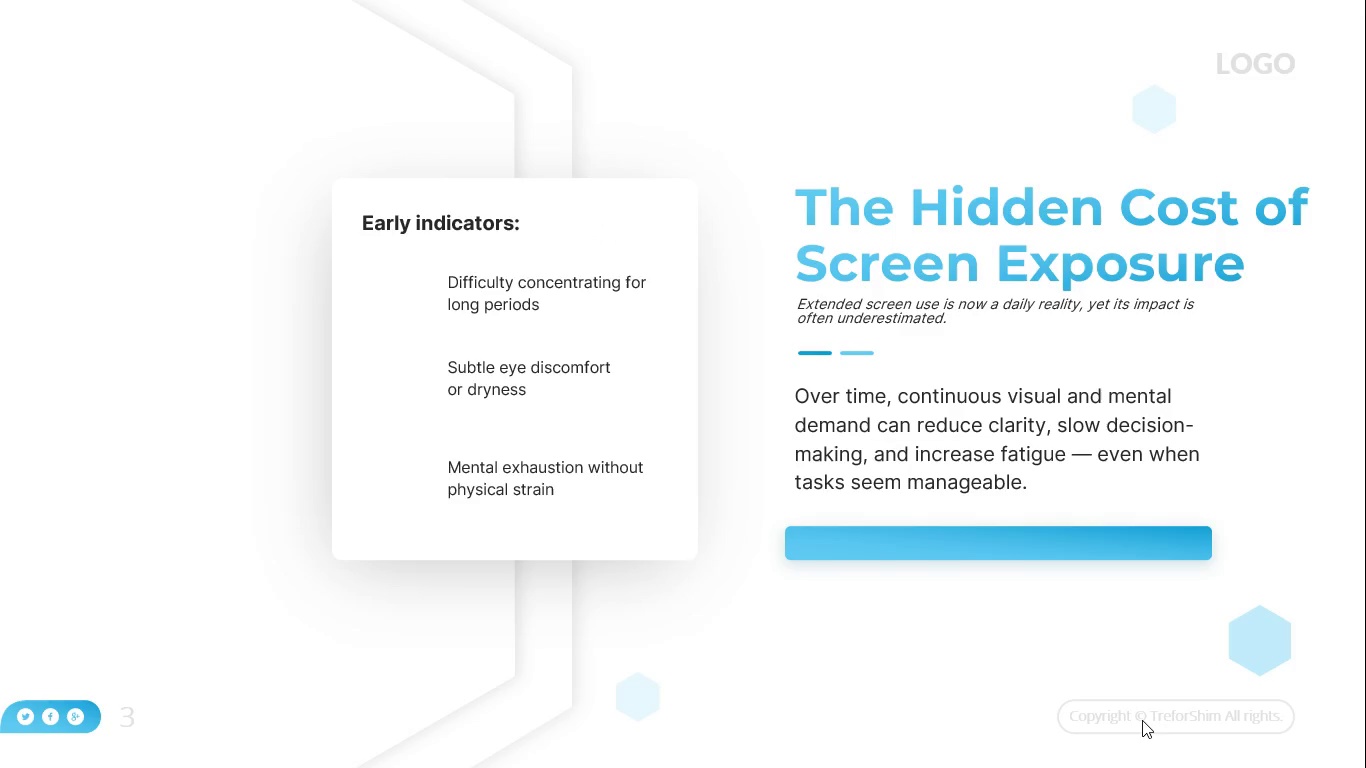 
key(Escape)
 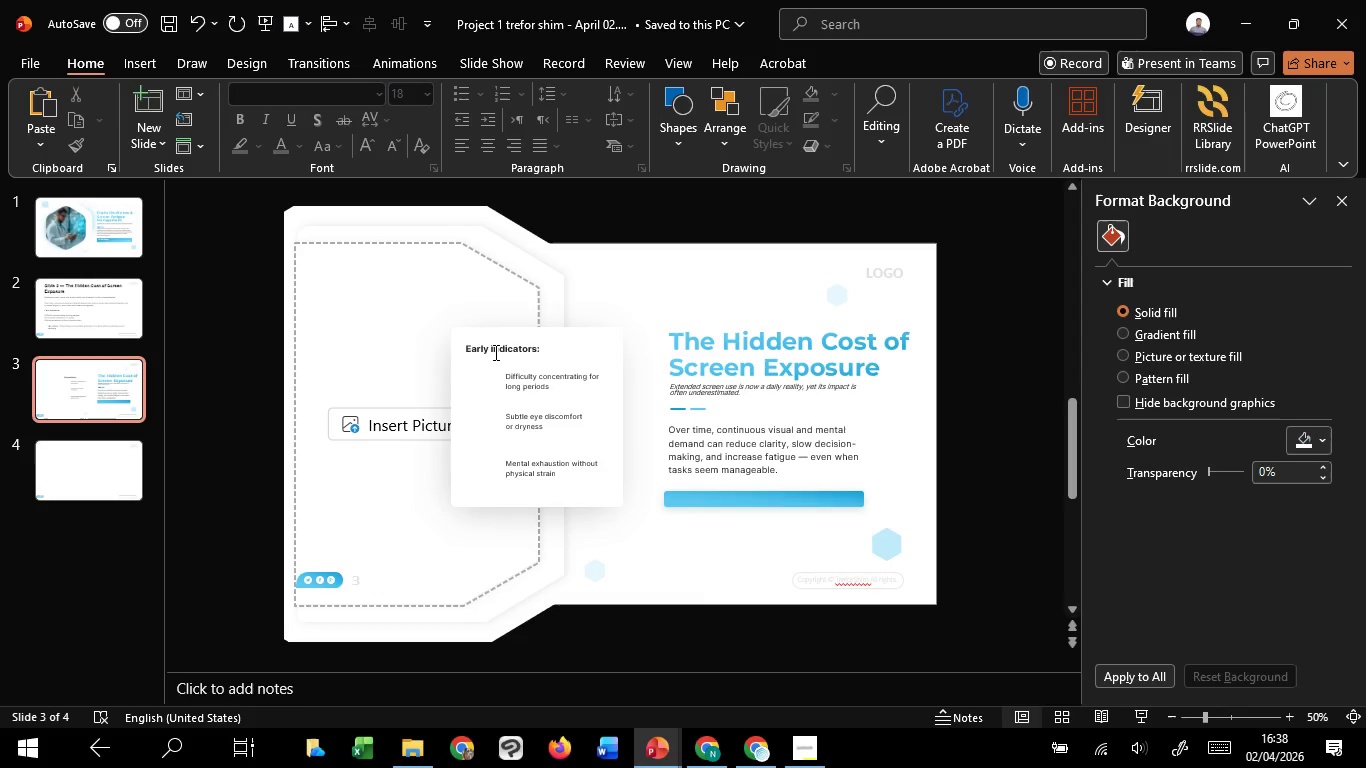 
left_click([494, 352])
 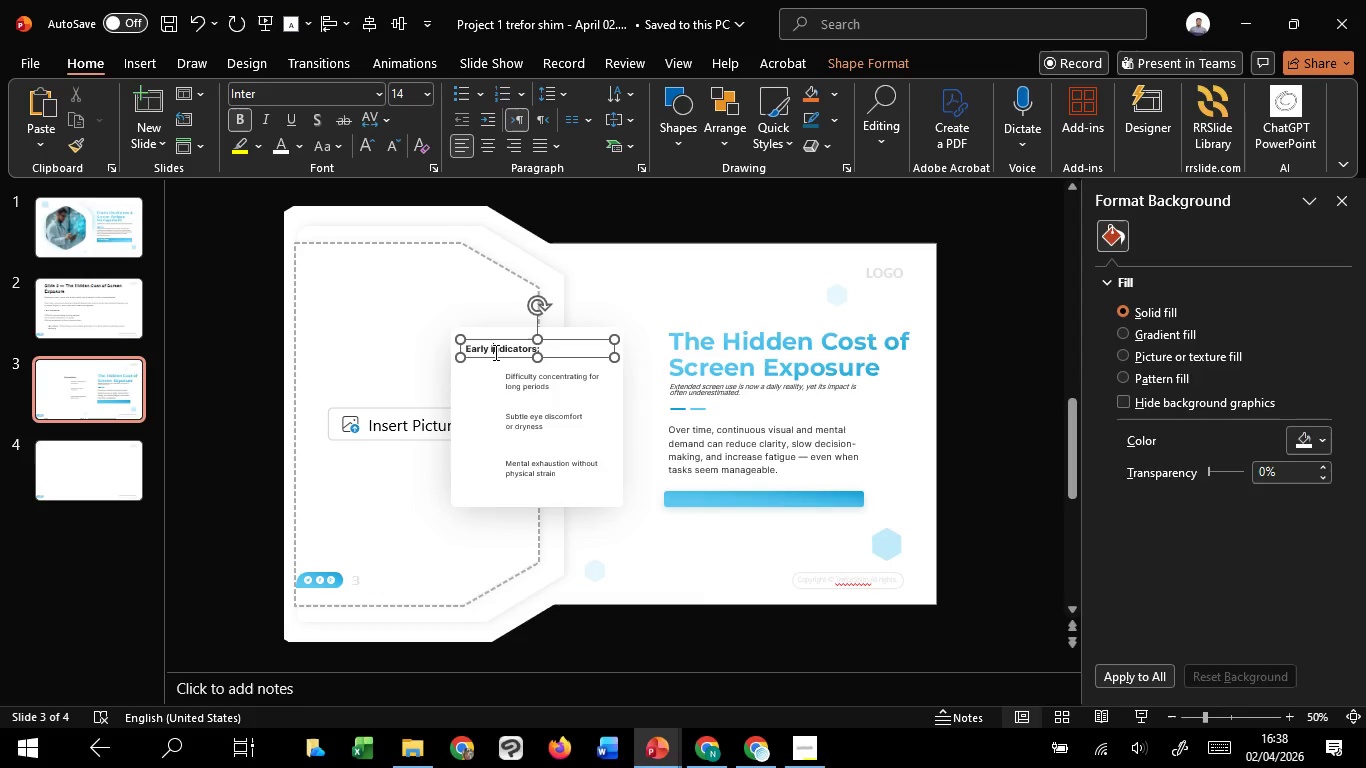 
key(Control+A)
 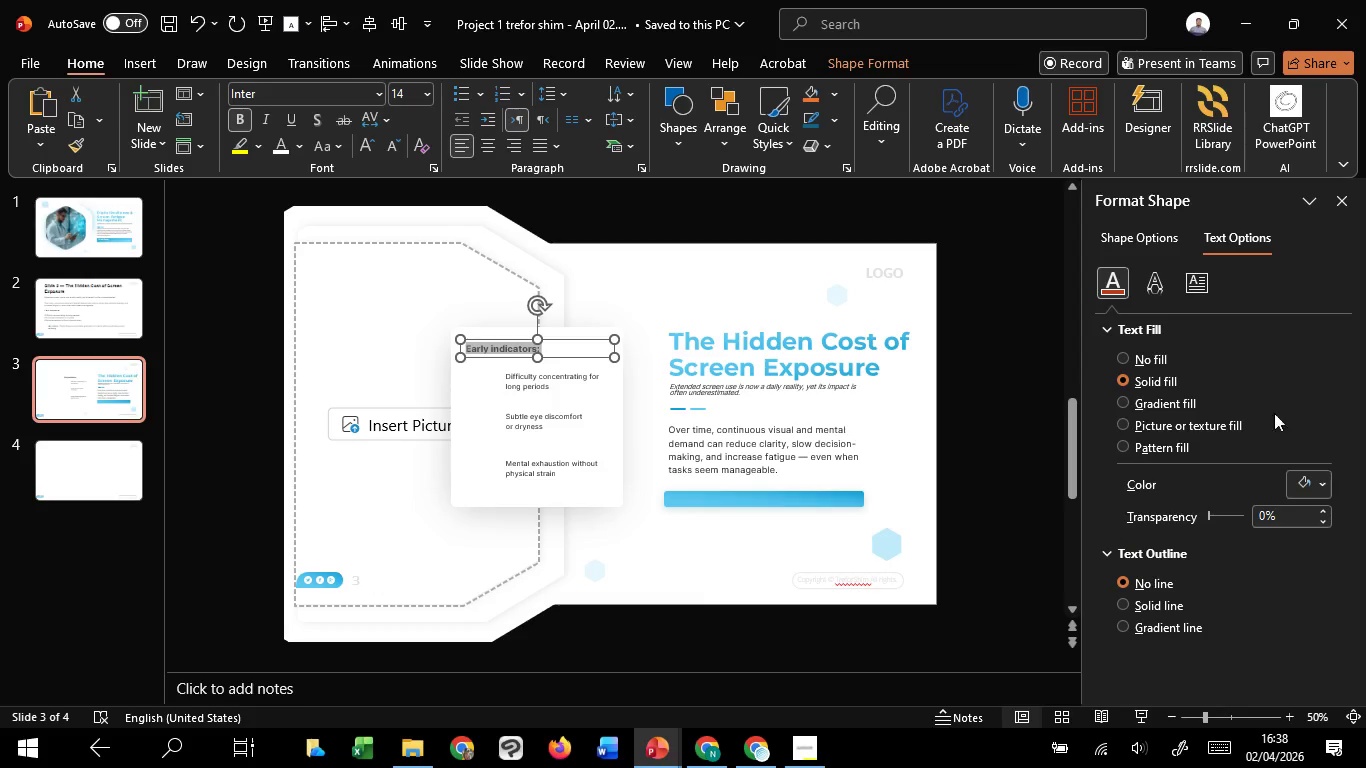 
left_click([1314, 497])
 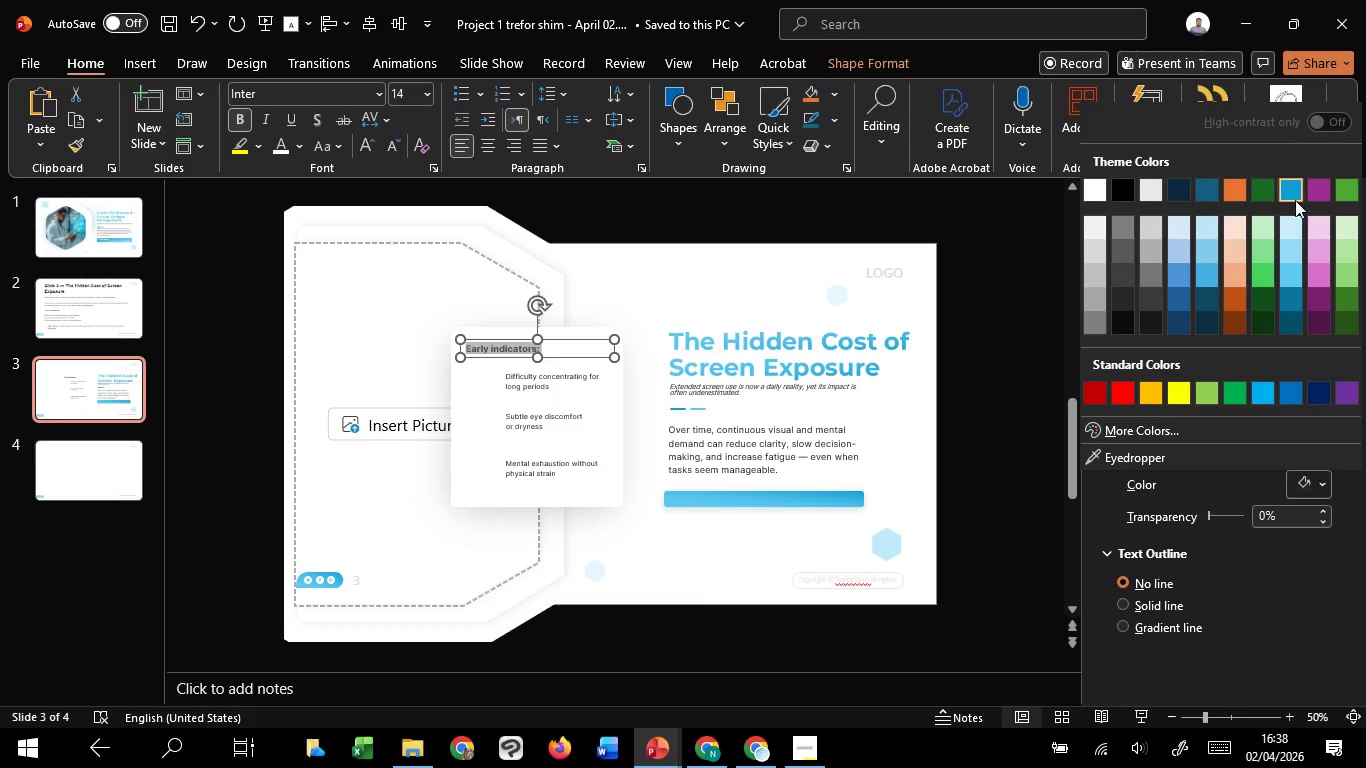 
left_click([1295, 200])
 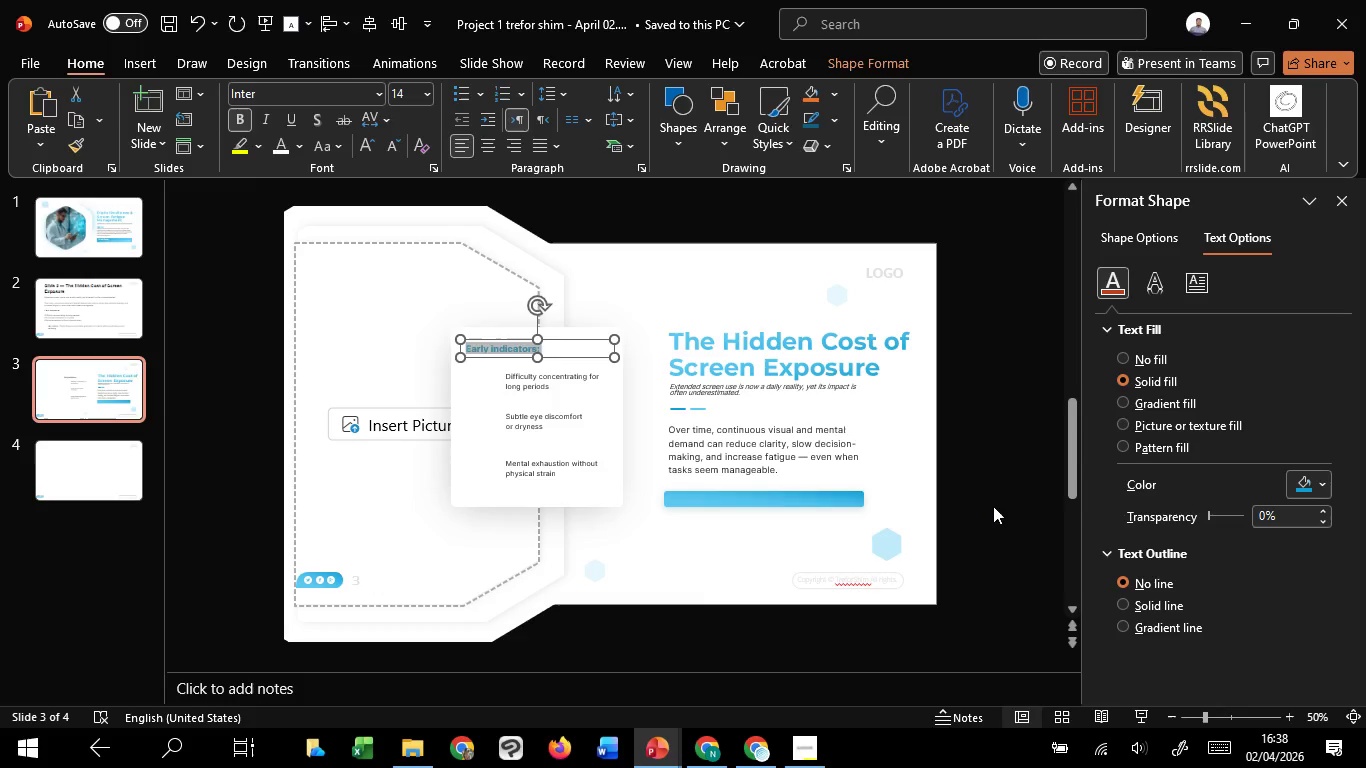 
left_click([993, 506])
 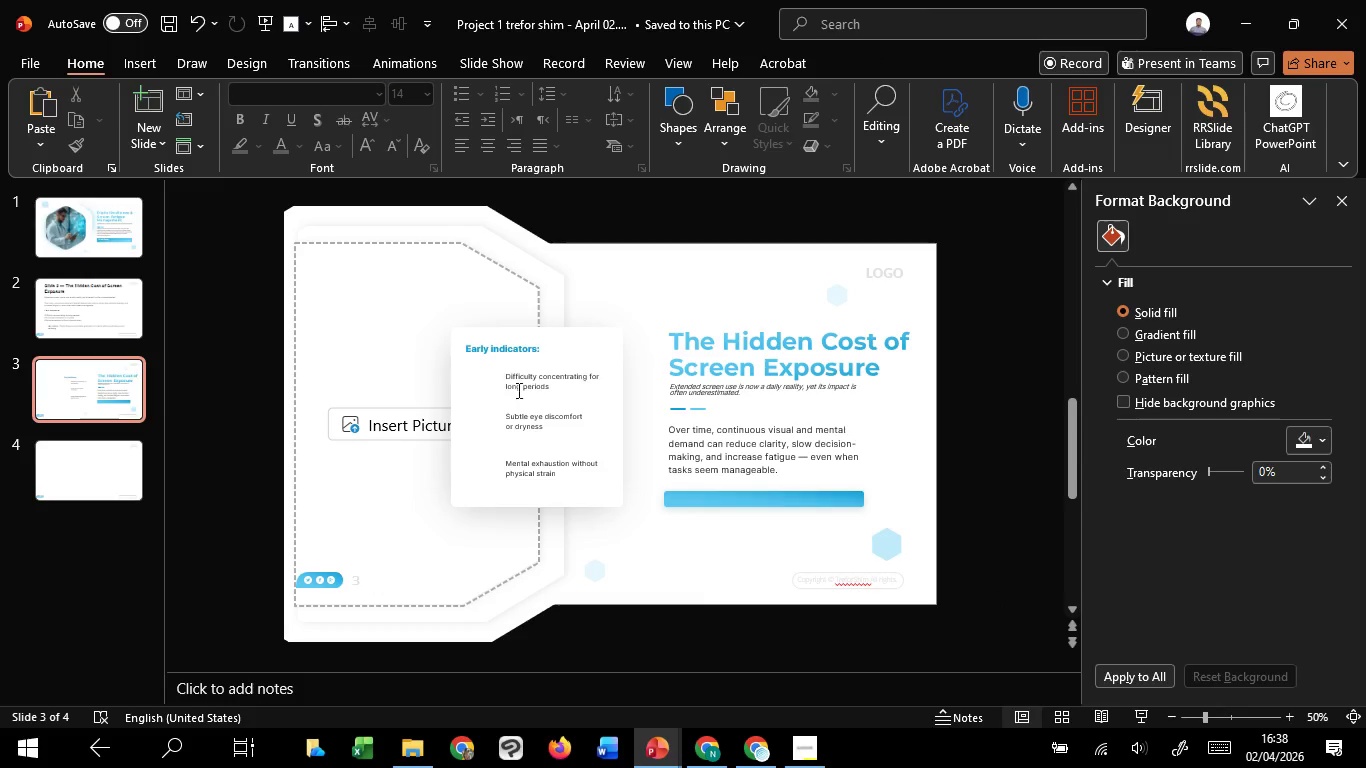 
left_click([535, 374])
 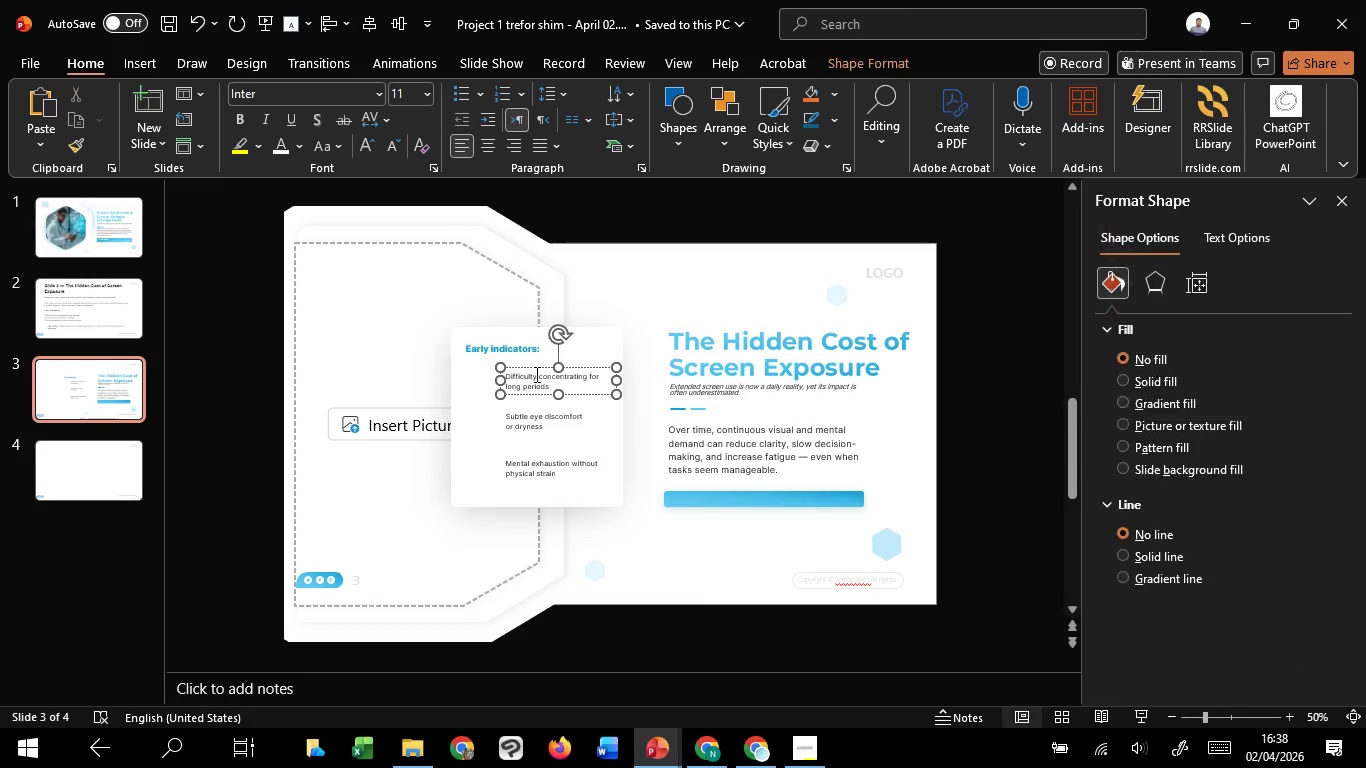 
hold_key(key=ControlLeft, duration=1.52)
scroll: coordinate [535, 374], scroll_direction: up, amount: 2.0
 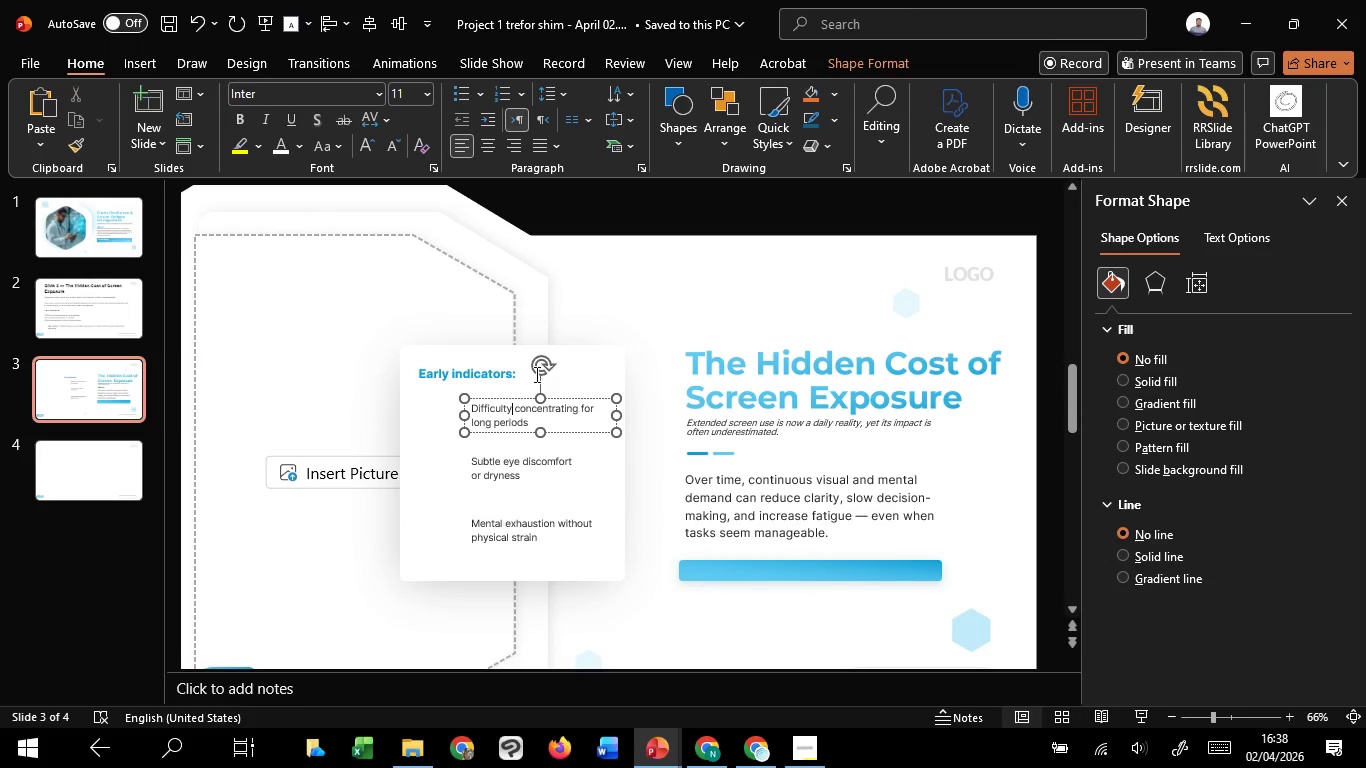 
hold_key(key=ControlLeft, duration=0.36)
 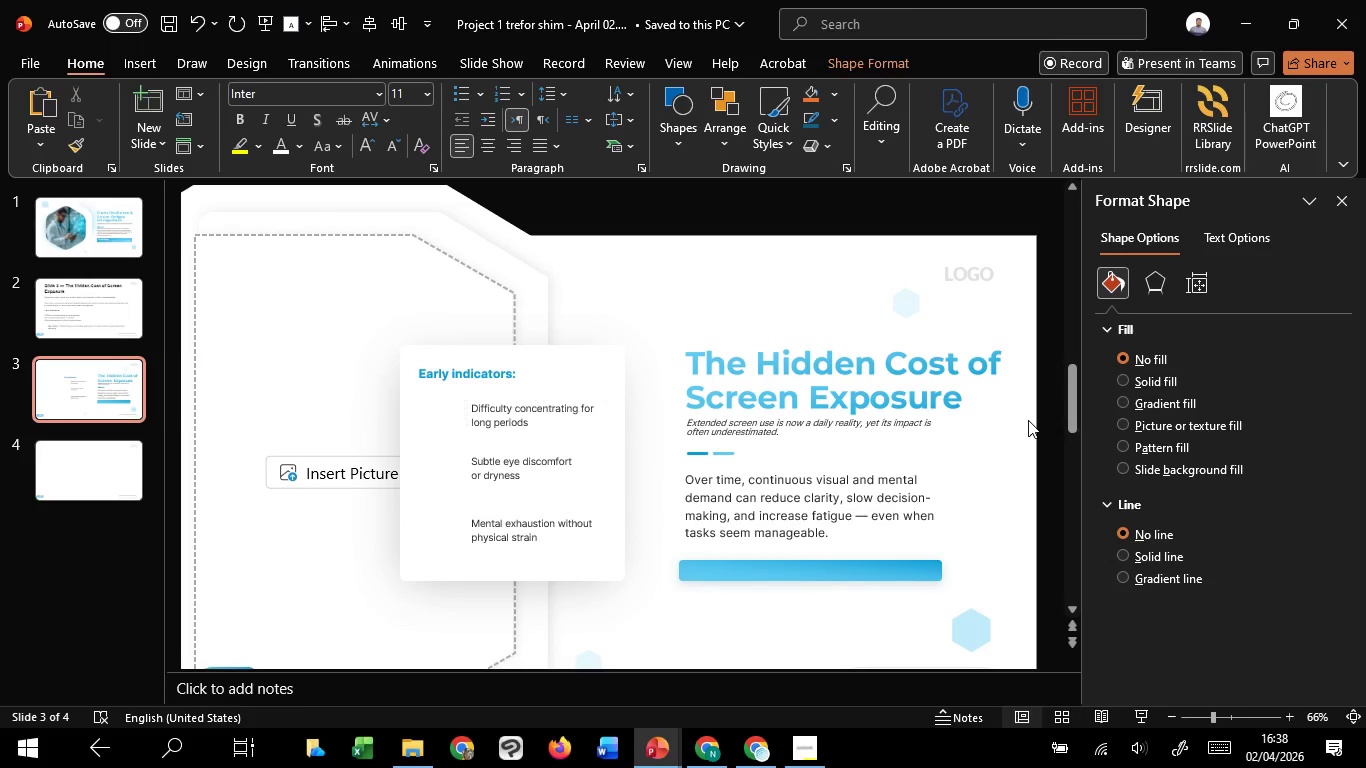 
left_click([1028, 420])
 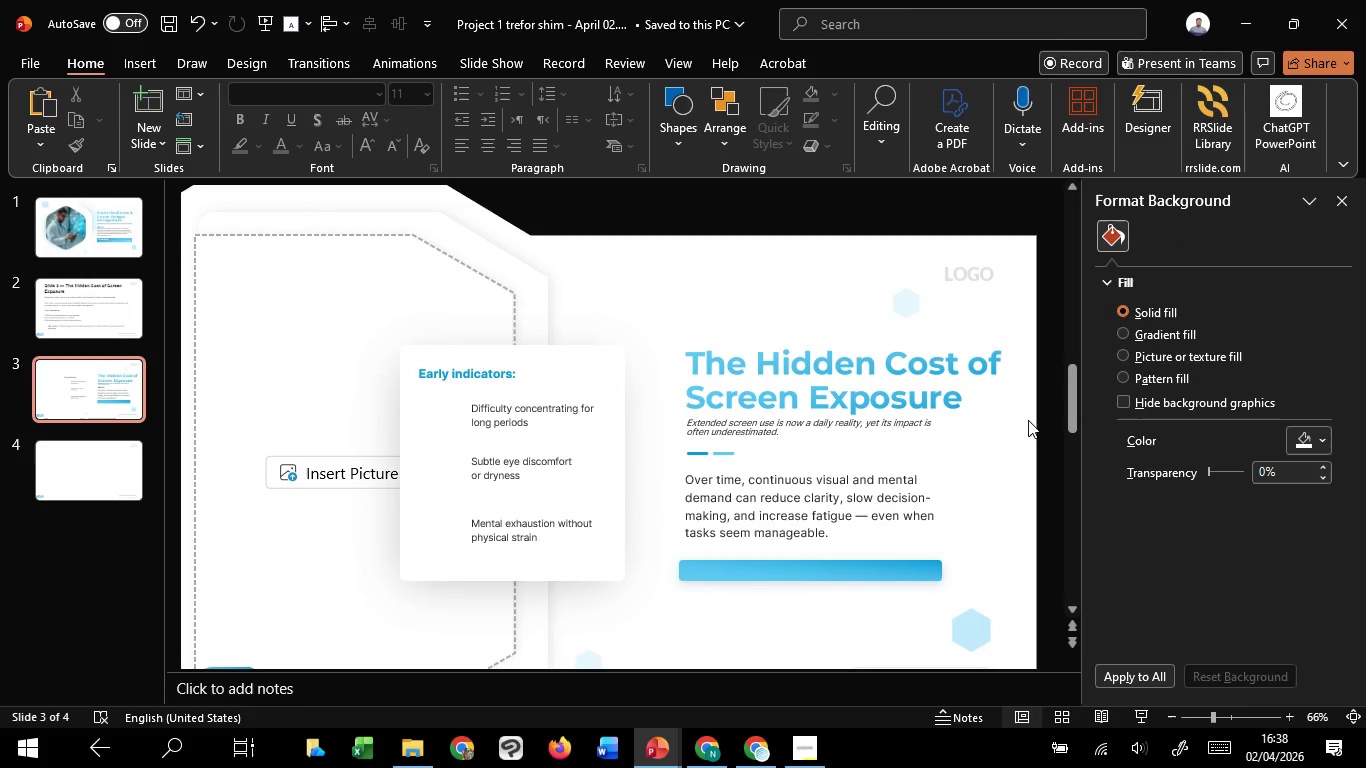 
wait(17.53)
 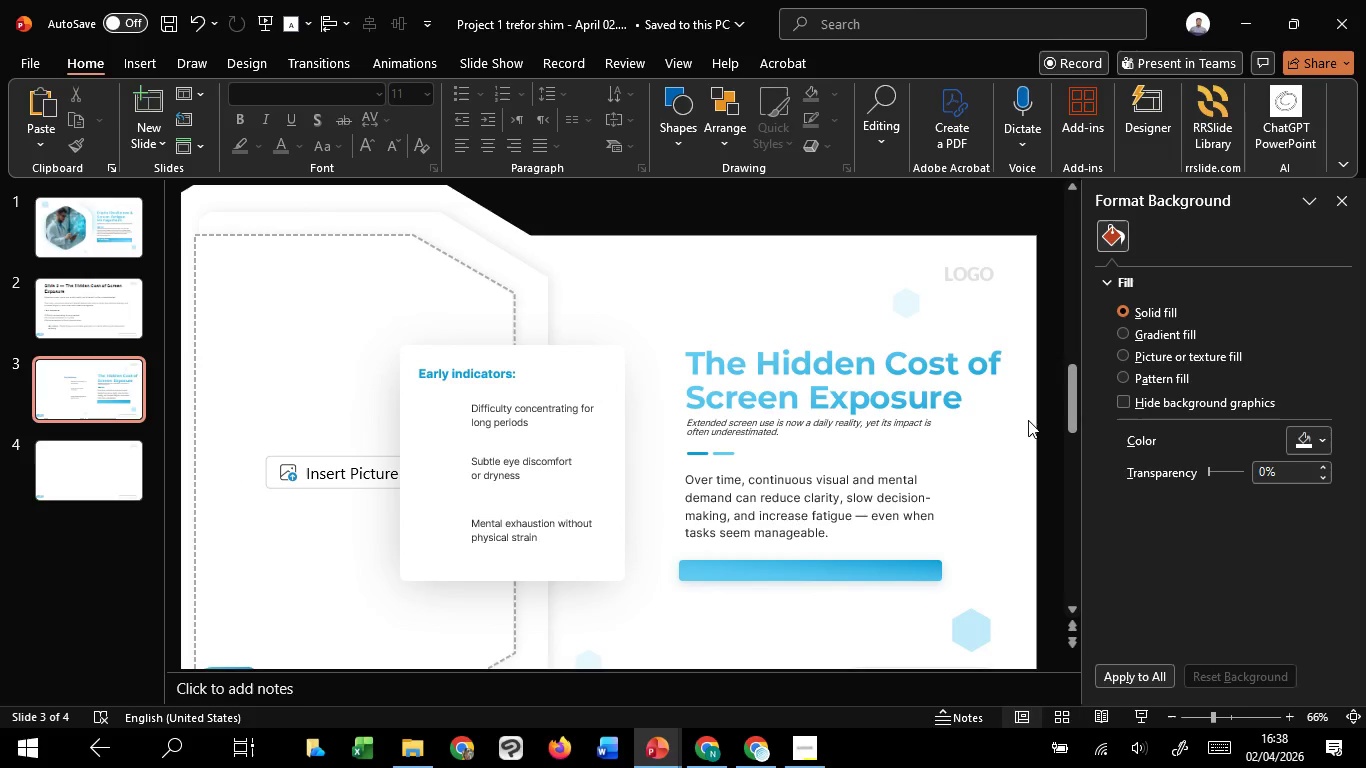 
left_click([1138, 723])
 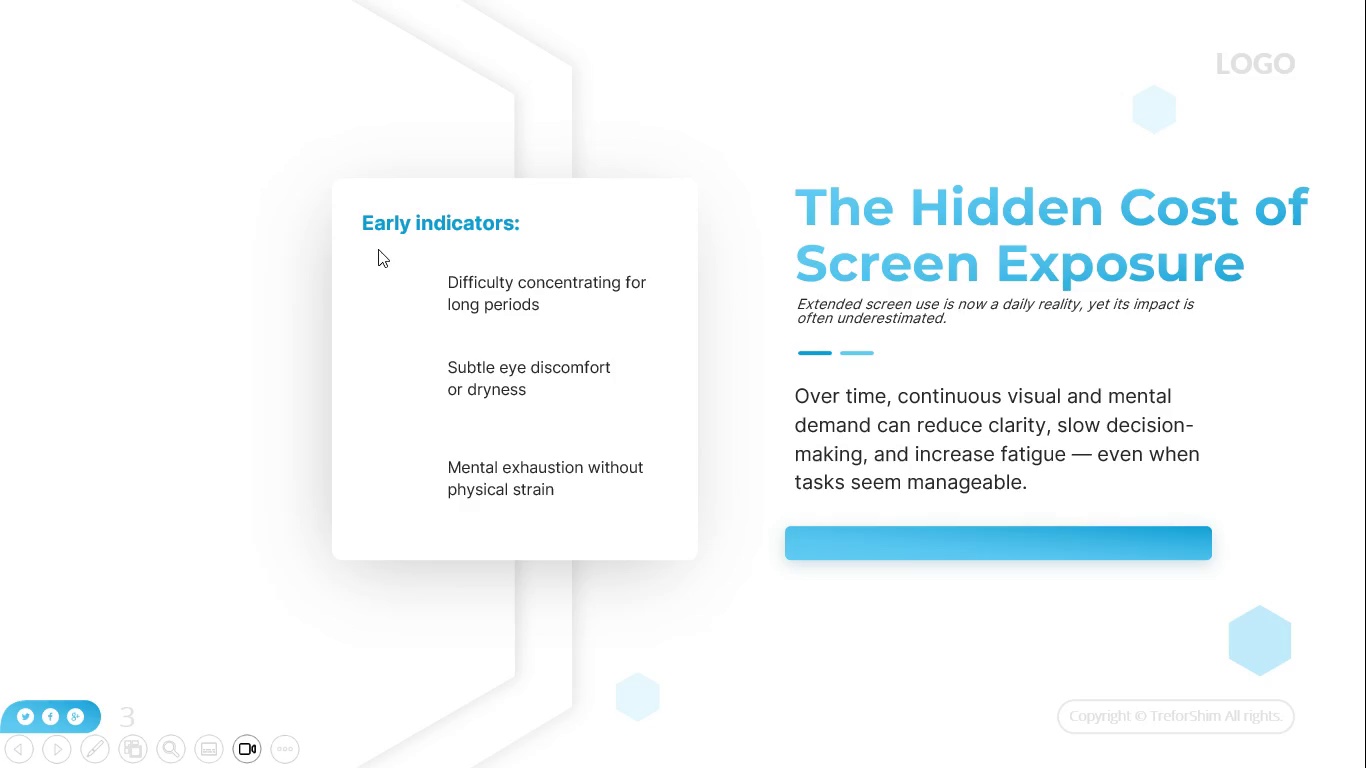 
wait(6.12)
 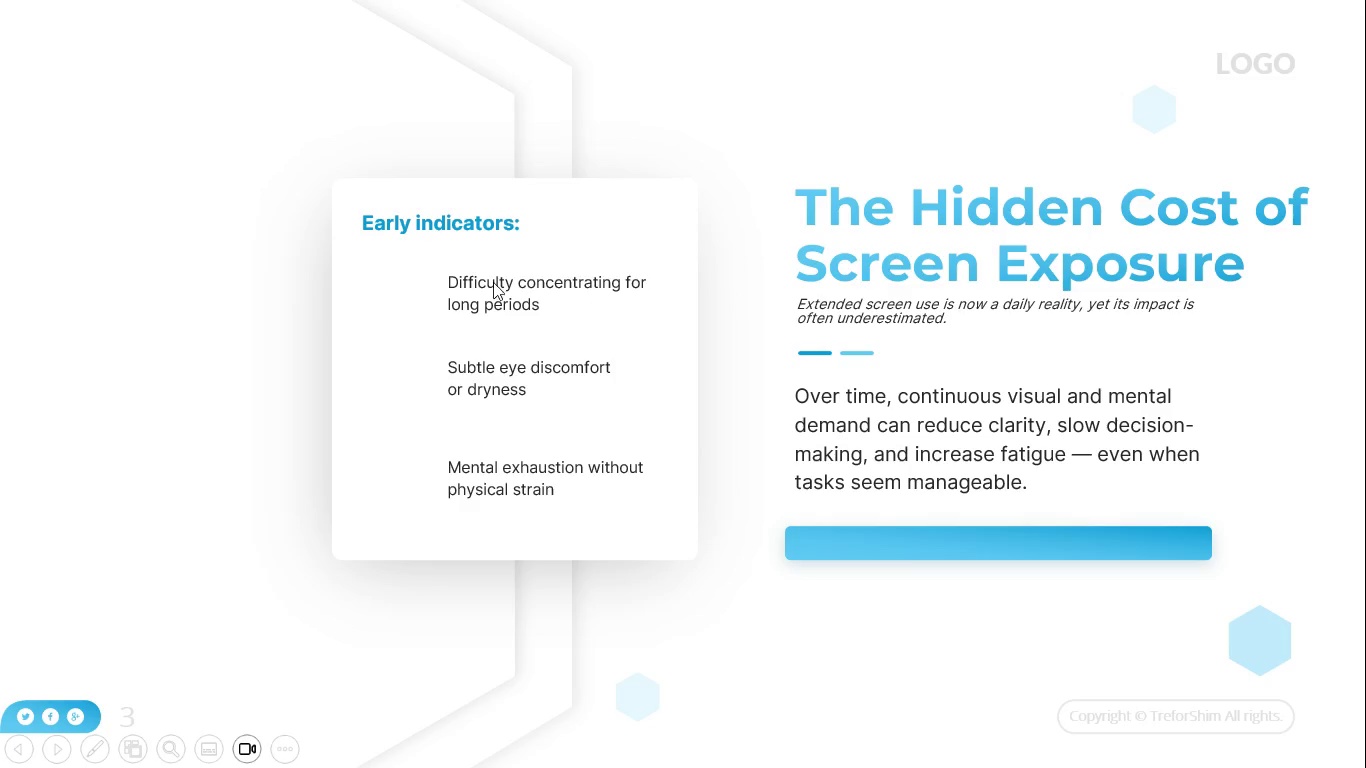 
key(Escape)
 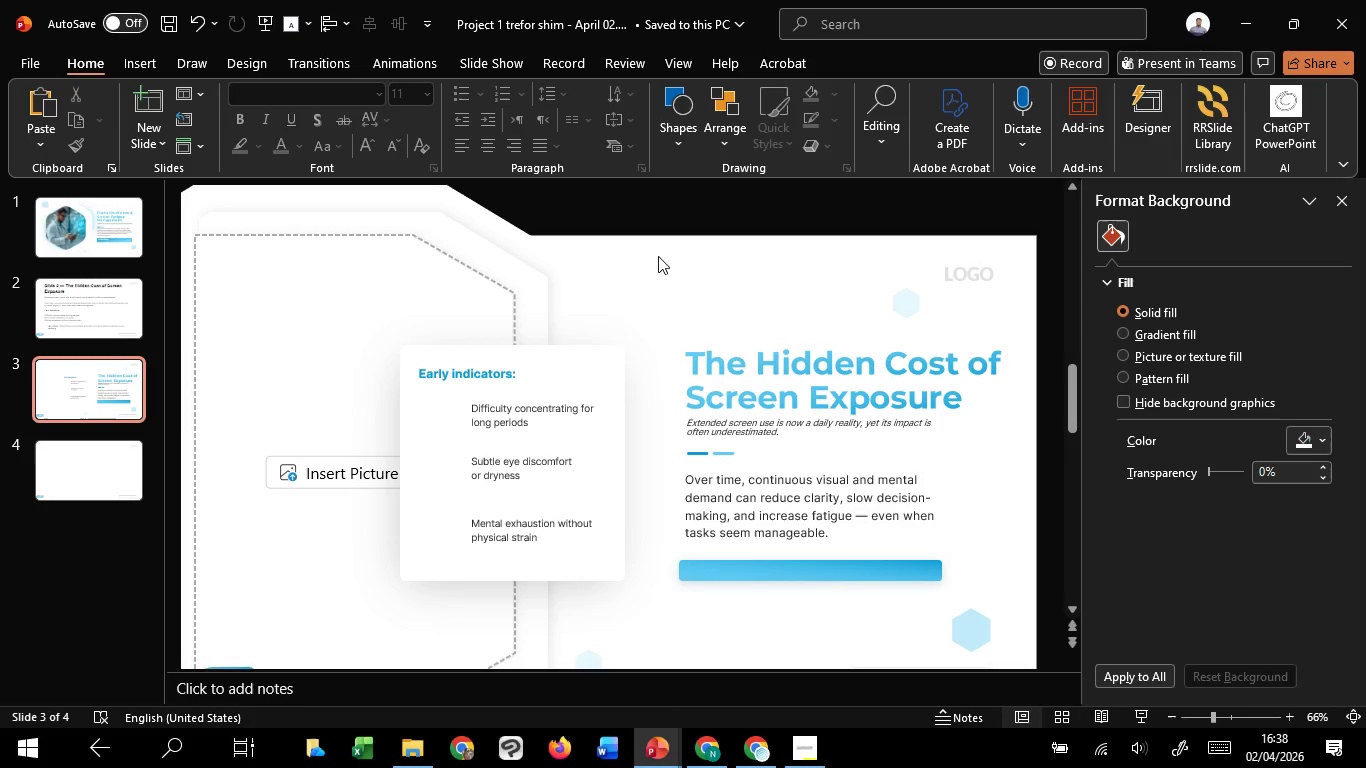 
left_click([658, 256])
 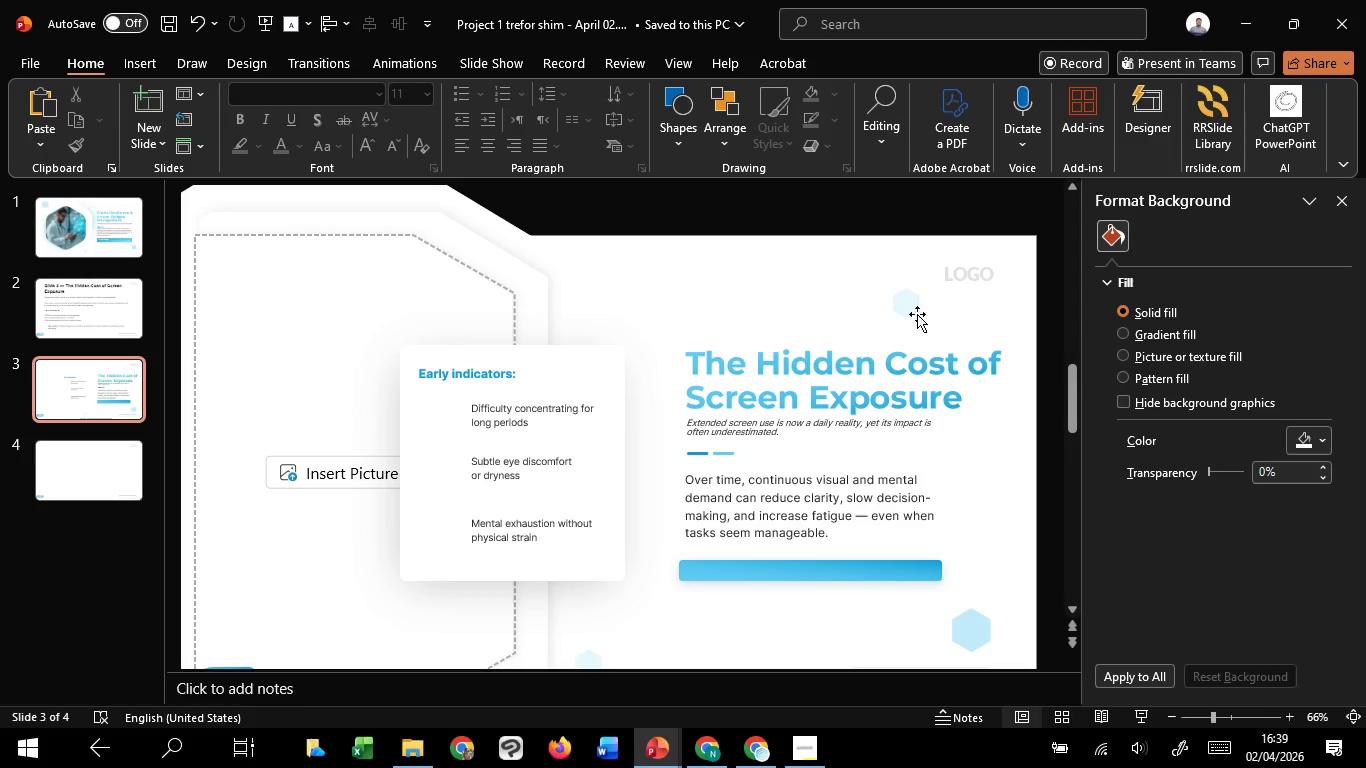 
left_click([906, 302])
 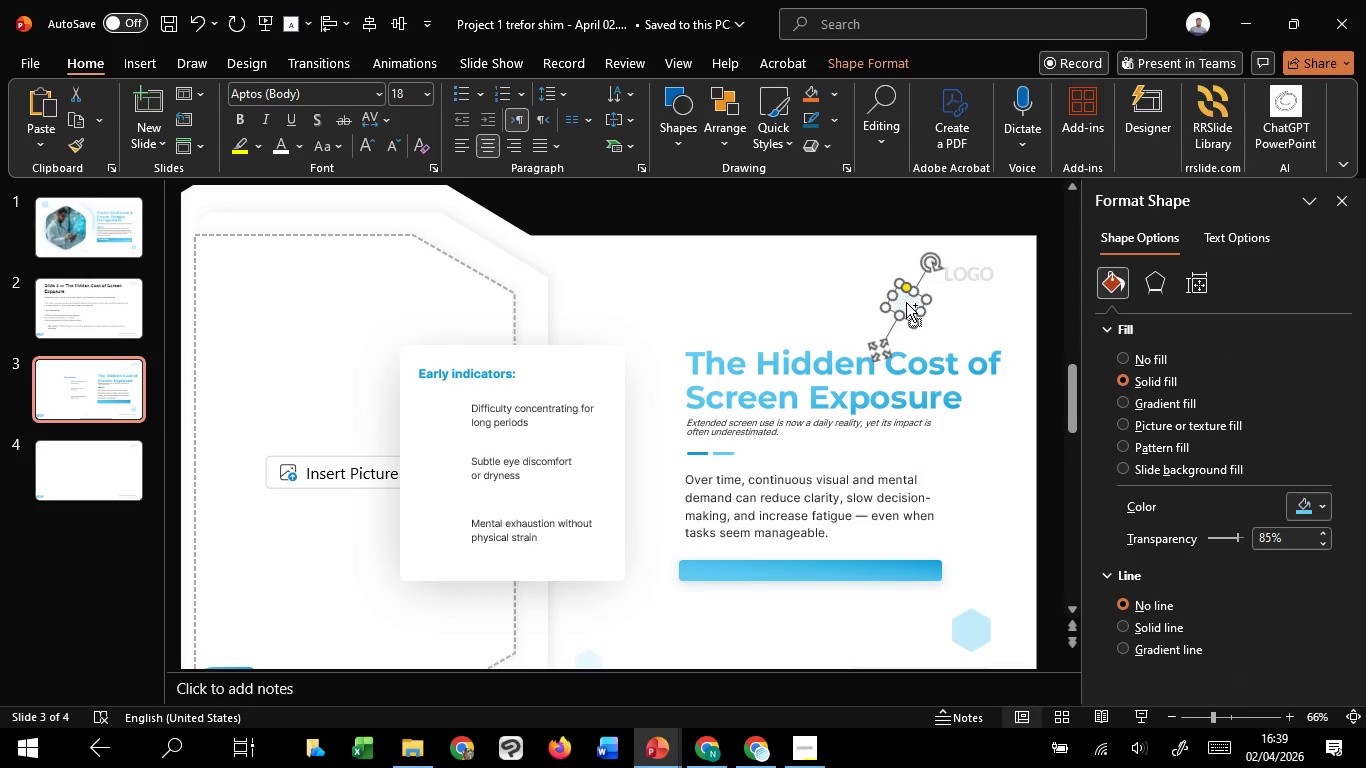 
hold_key(key=ControlLeft, duration=1.23)
hold_key(key=ShiftLeft, duration=0.97)
left_click_drag(start_coordinate=[906, 302], to_coordinate=[712, 287])
 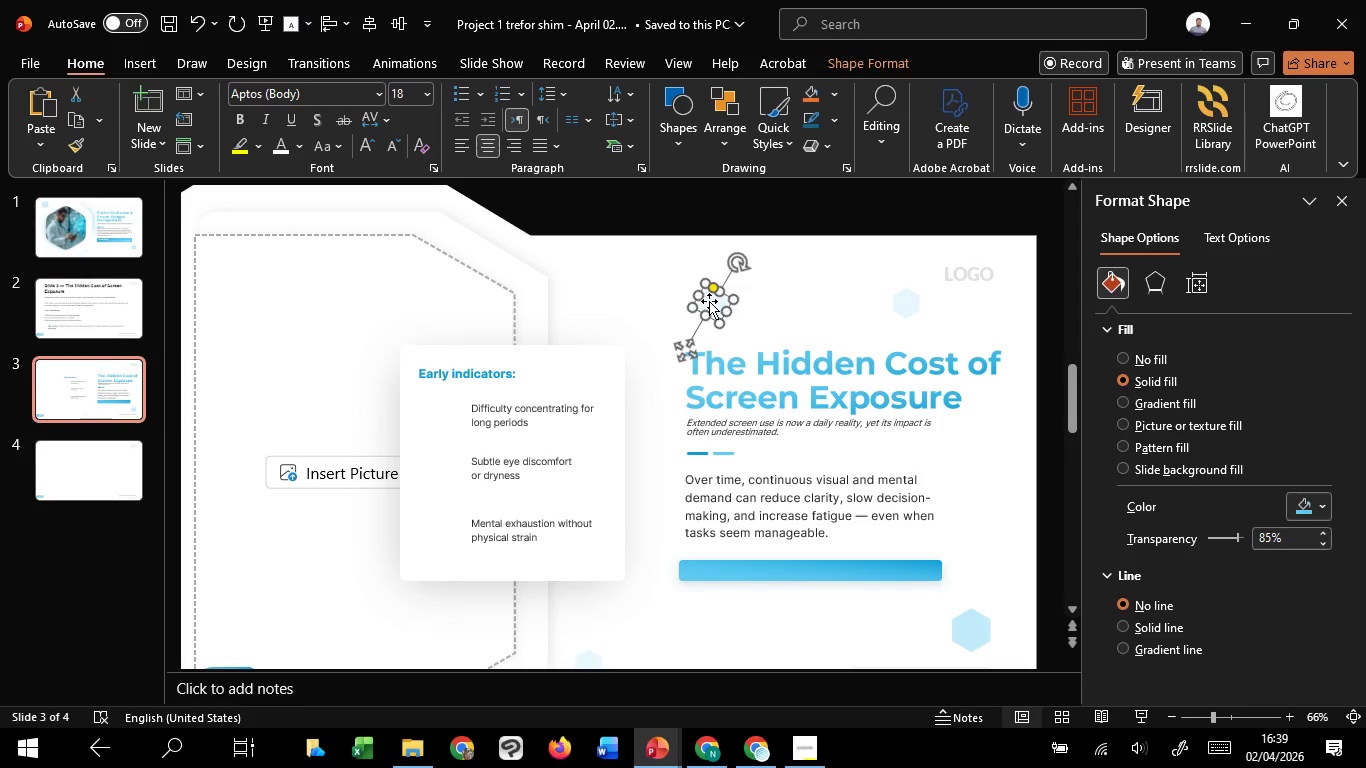 
hold_key(key=C, duration=0.44)
 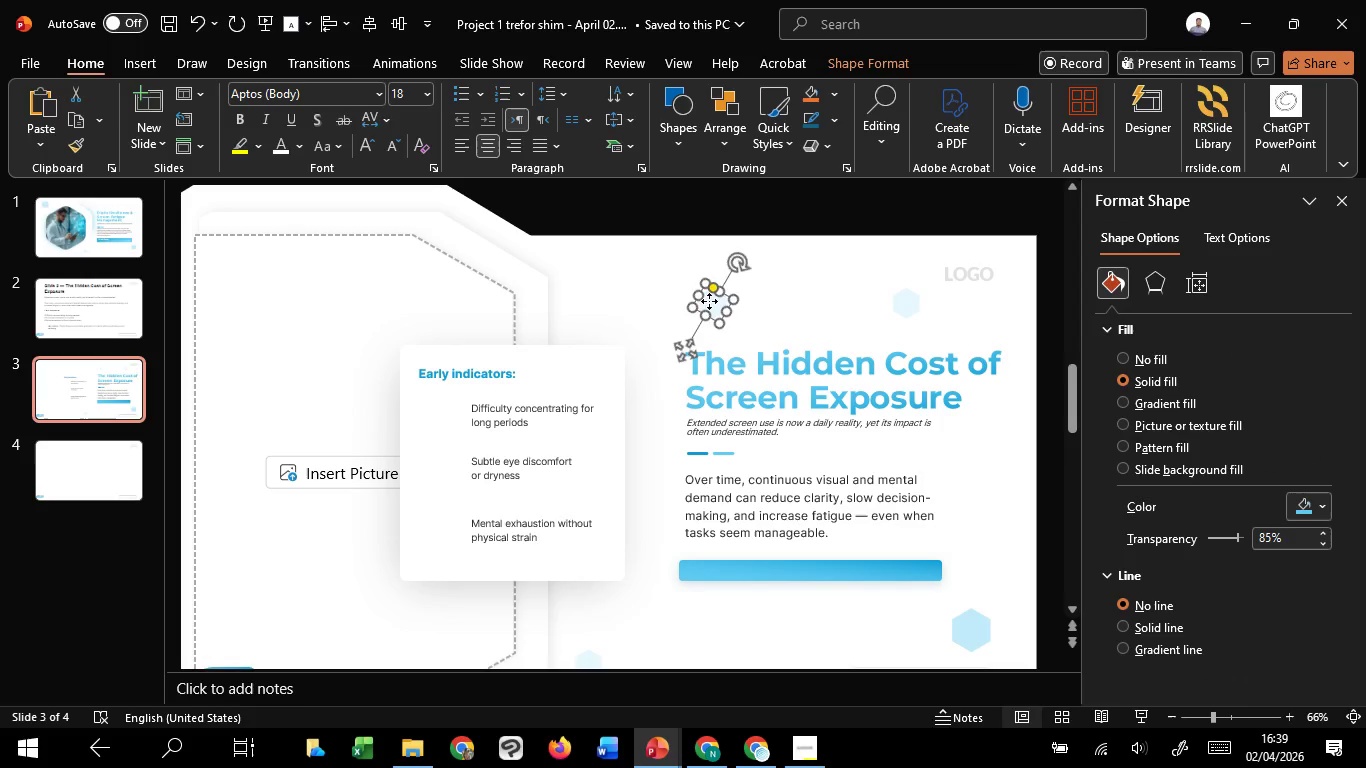 
left_click_drag(start_coordinate=[709, 301], to_coordinate=[435, 413])
 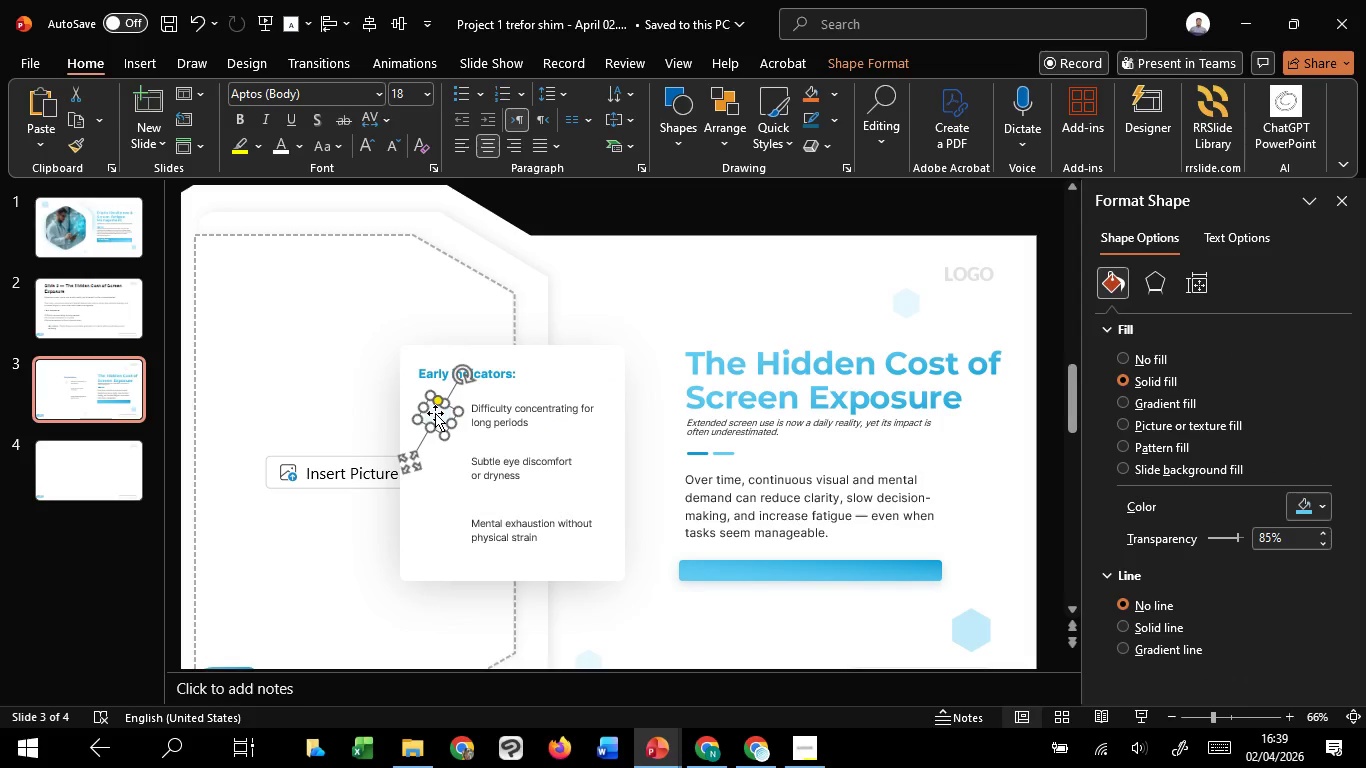 
key(Delete)
 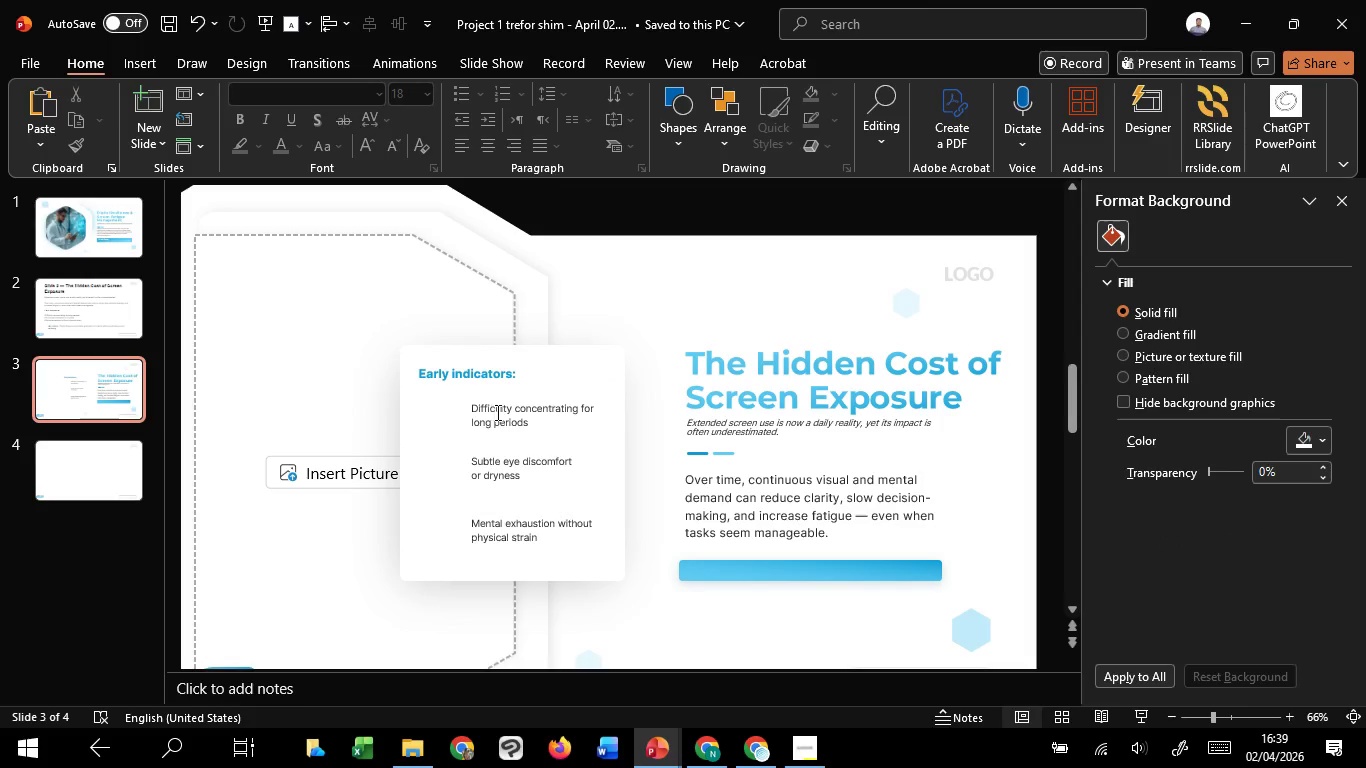 
left_click([496, 412])
 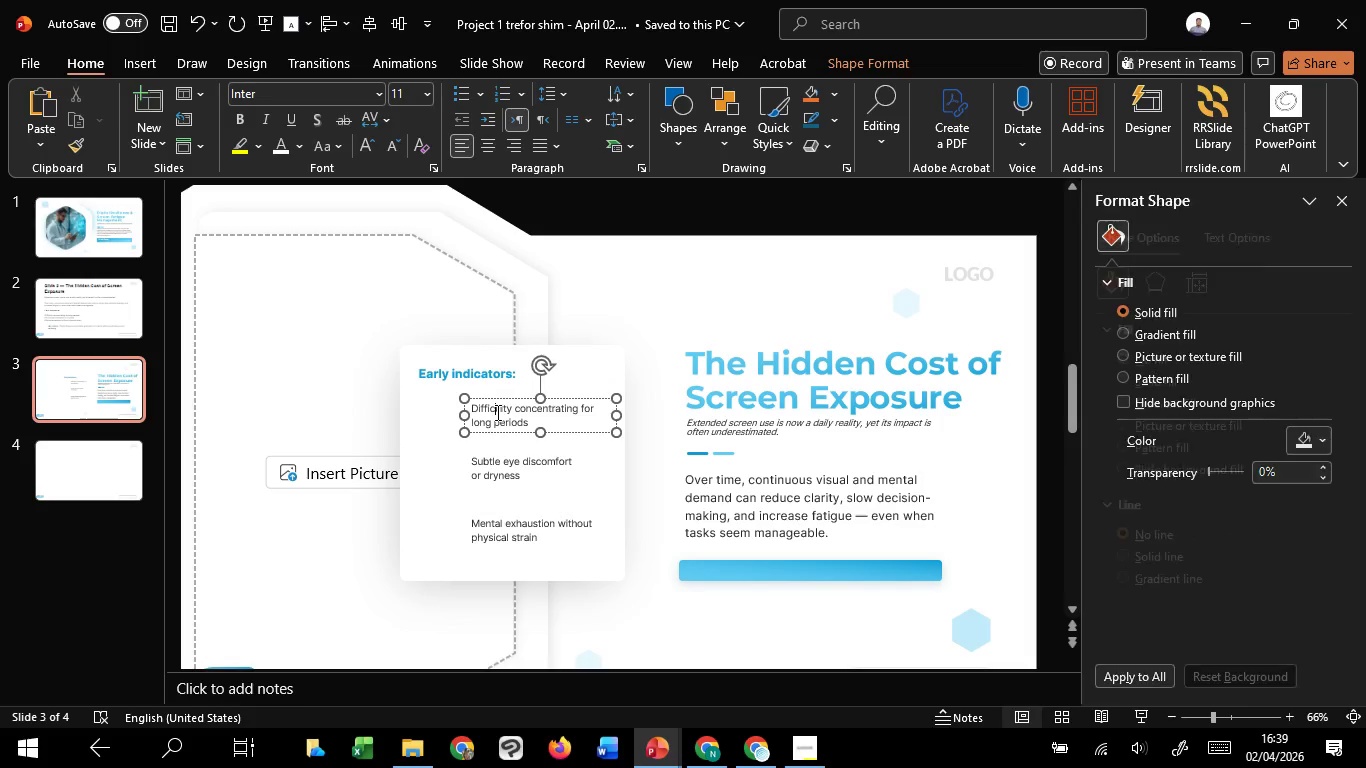 
key(Control+A)
 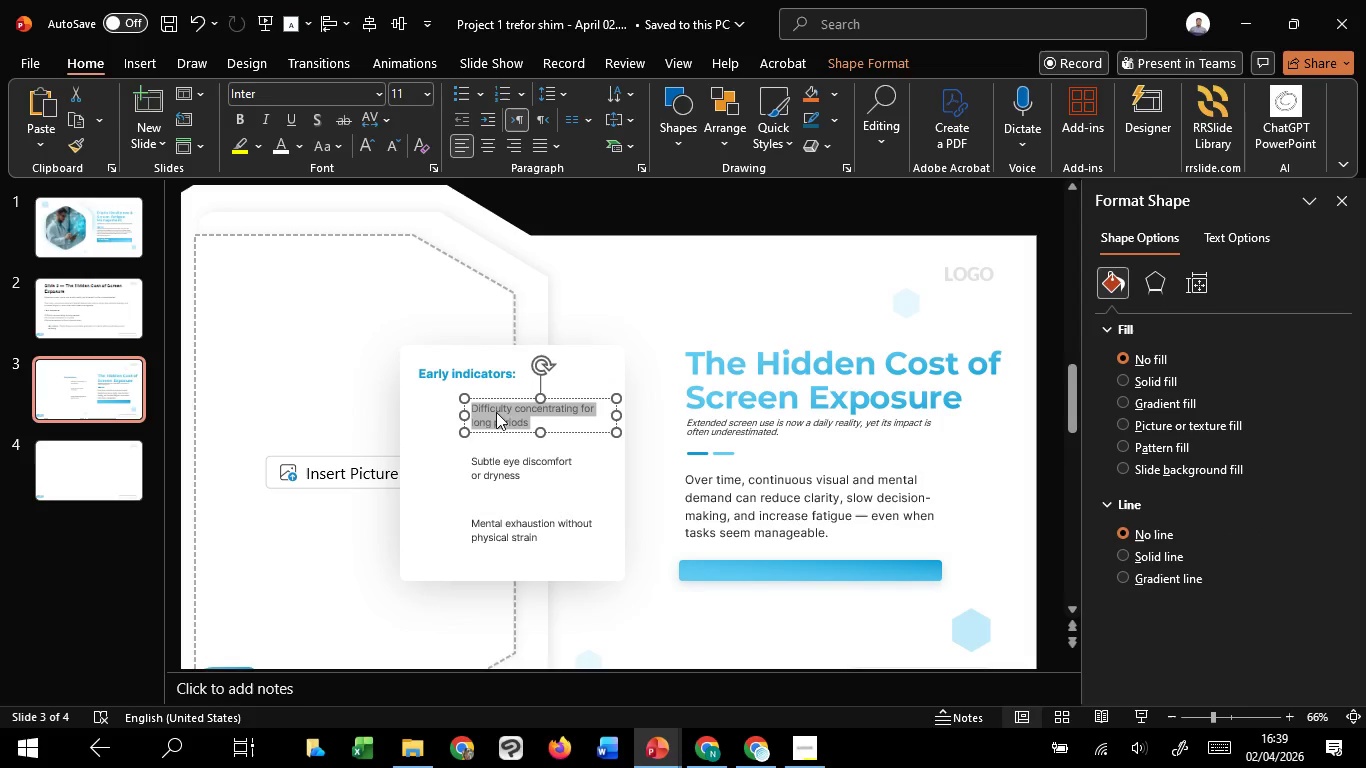 
key(Control+C)
 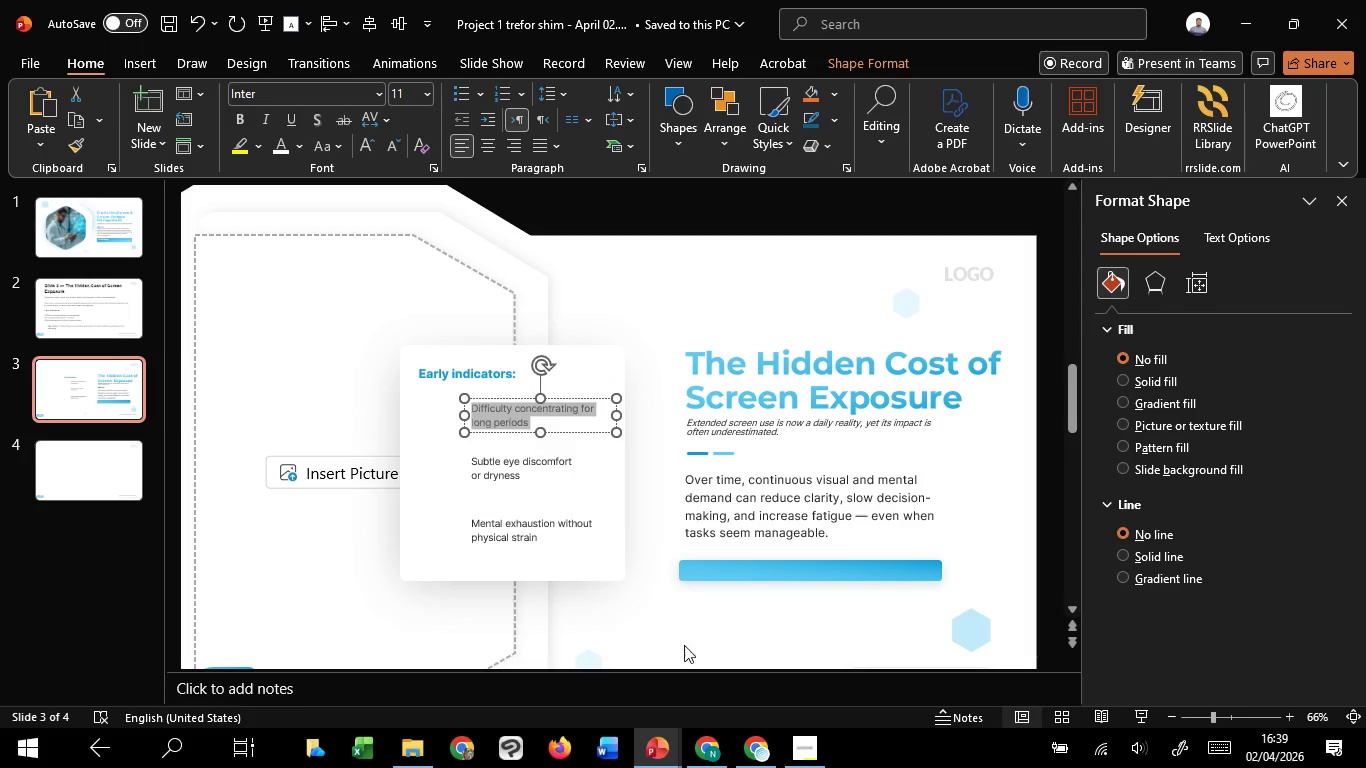 
key(Control+C)
 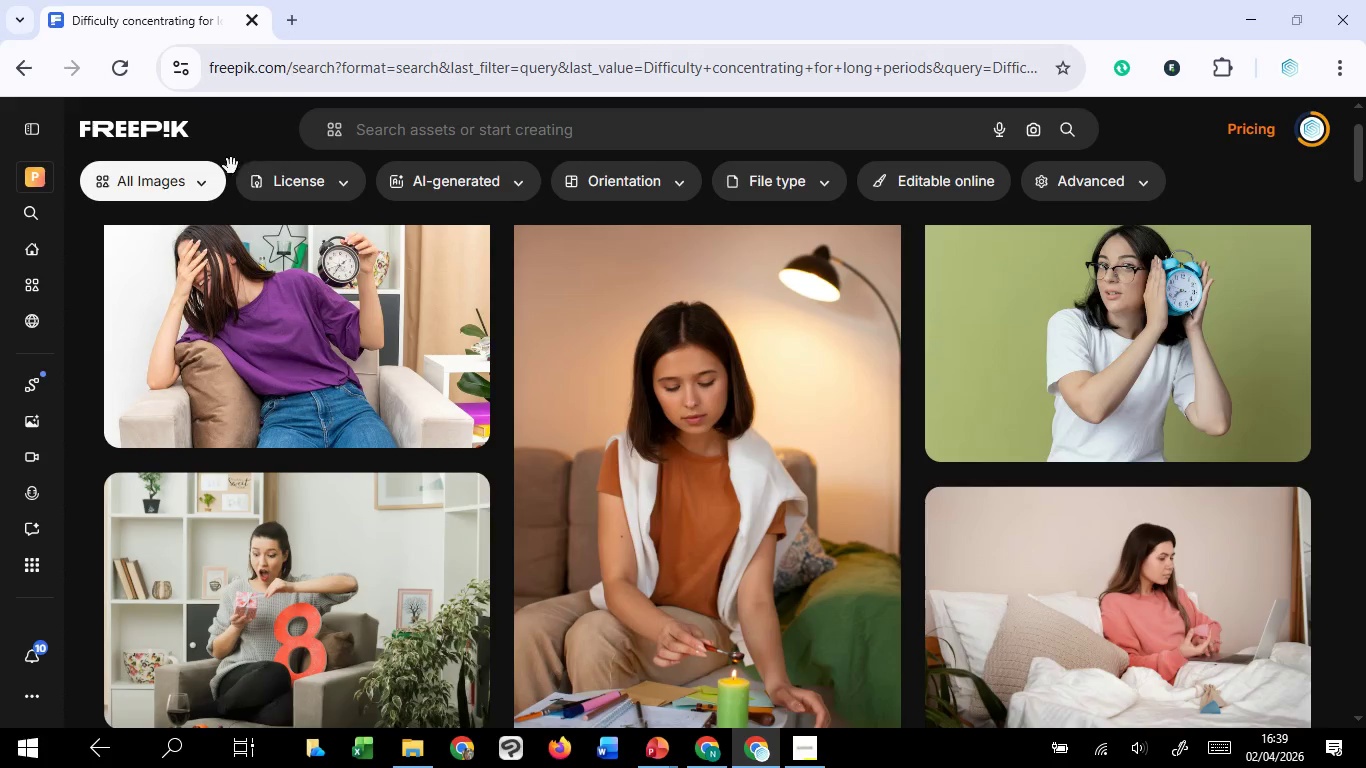 
left_click([205, 195])
 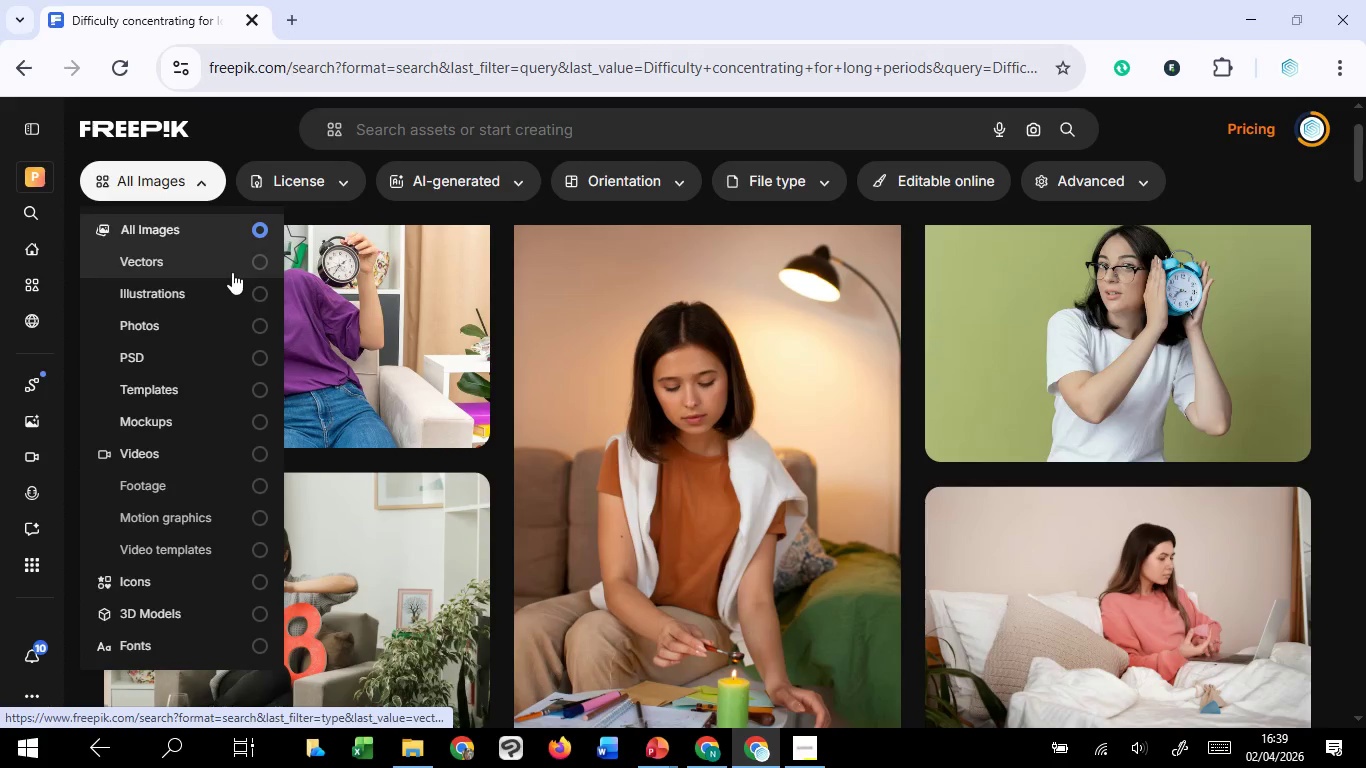 
key(Control+ControlLeft)
 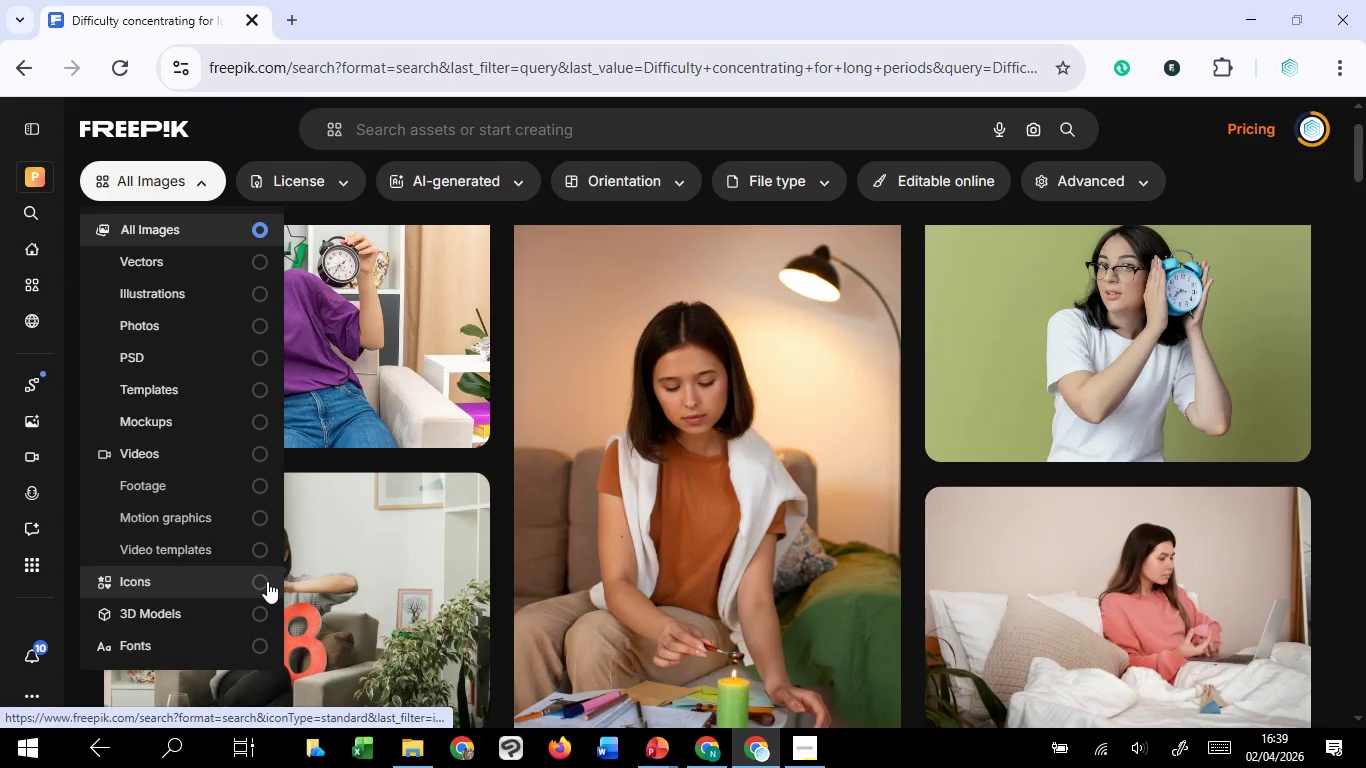 
left_click([267, 581])
 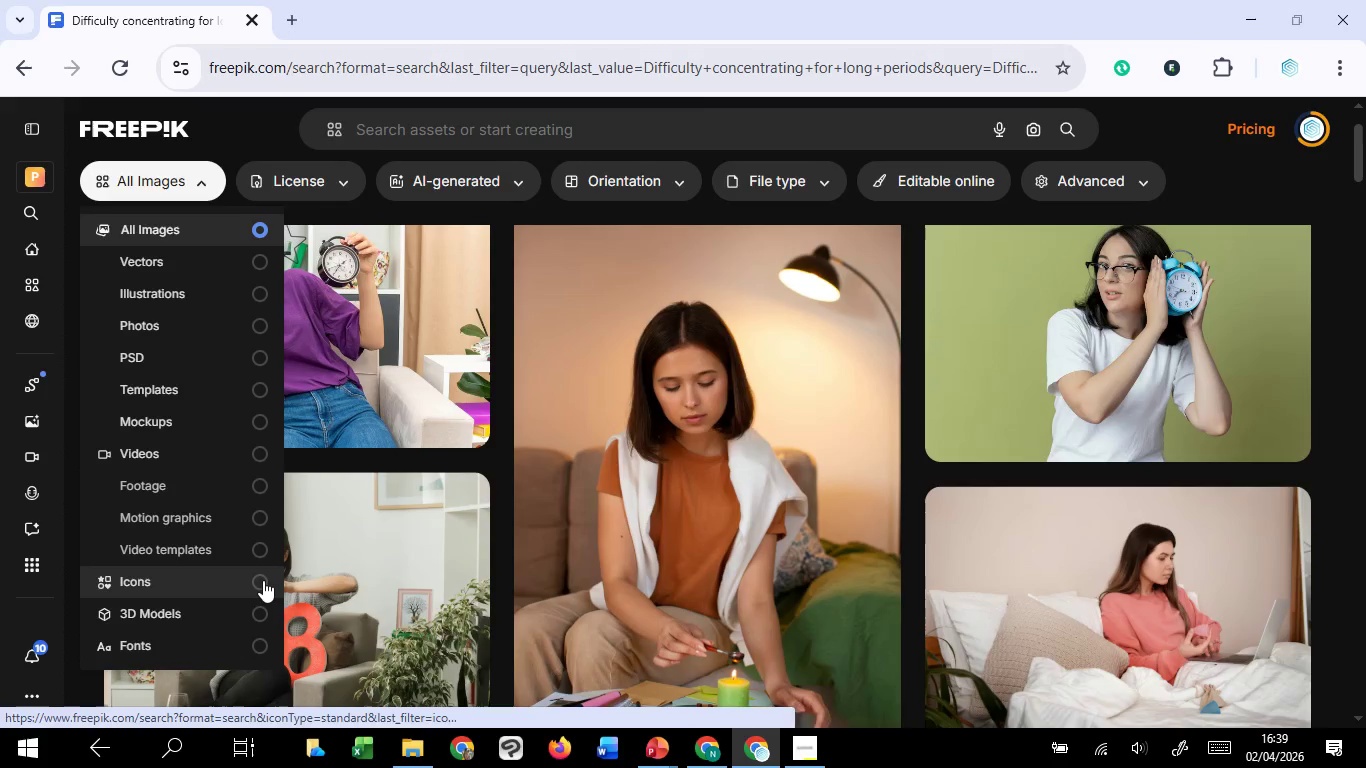 
left_click([263, 580])
 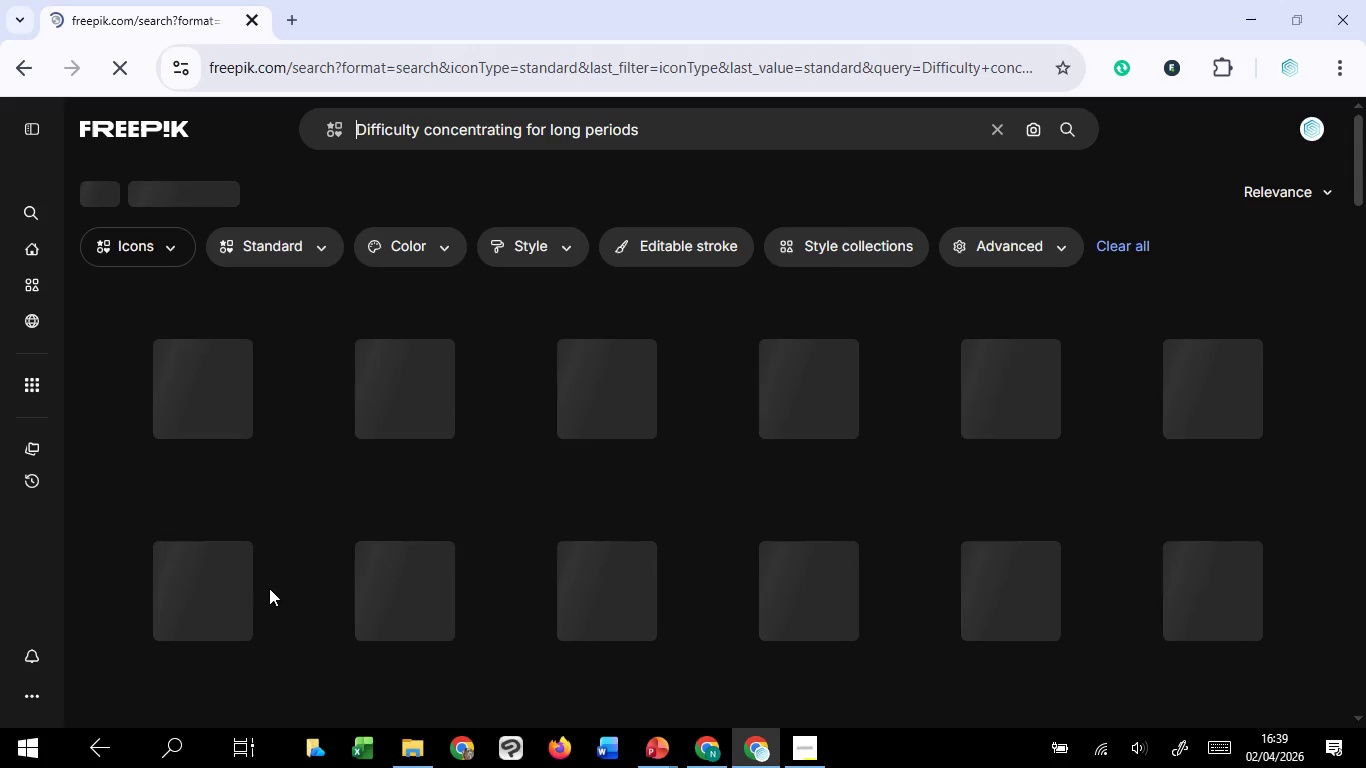 
wait(5.05)
 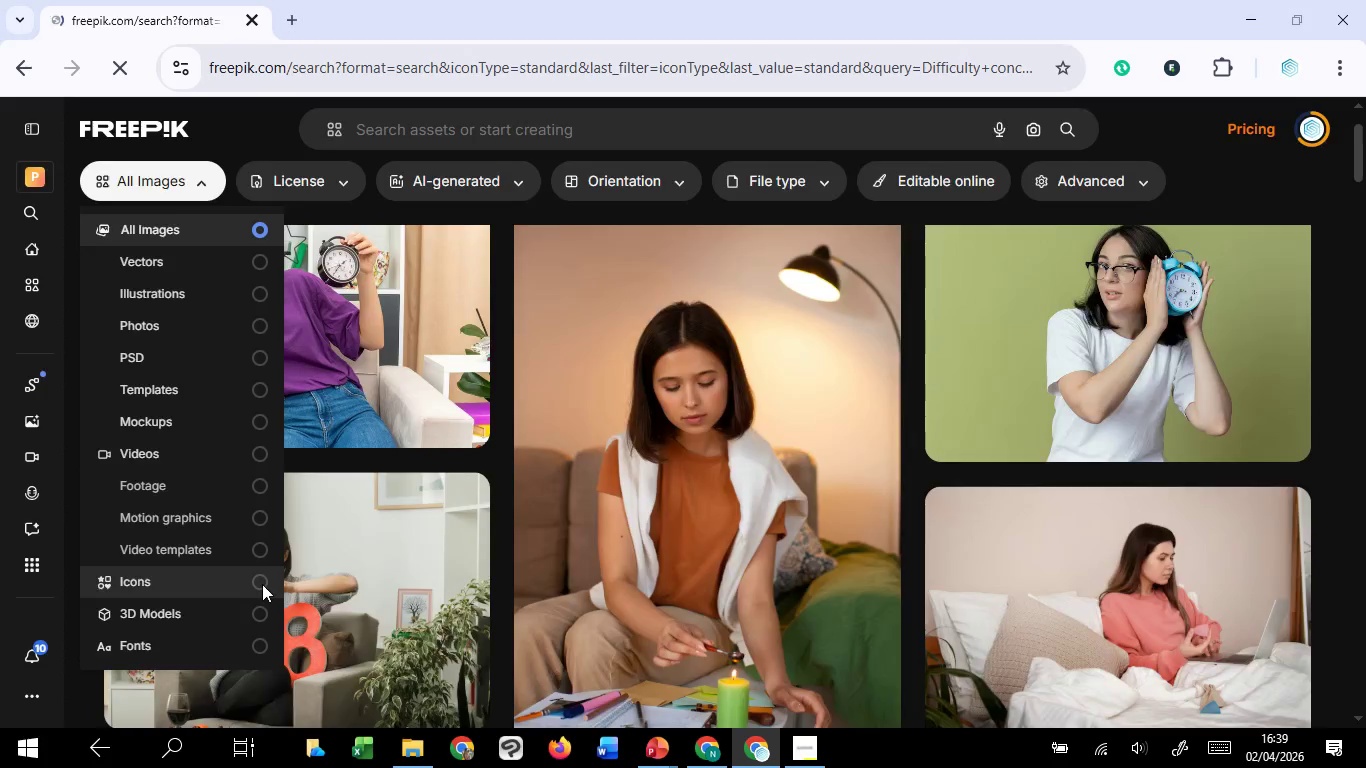 
mouse_move([310, 608])
 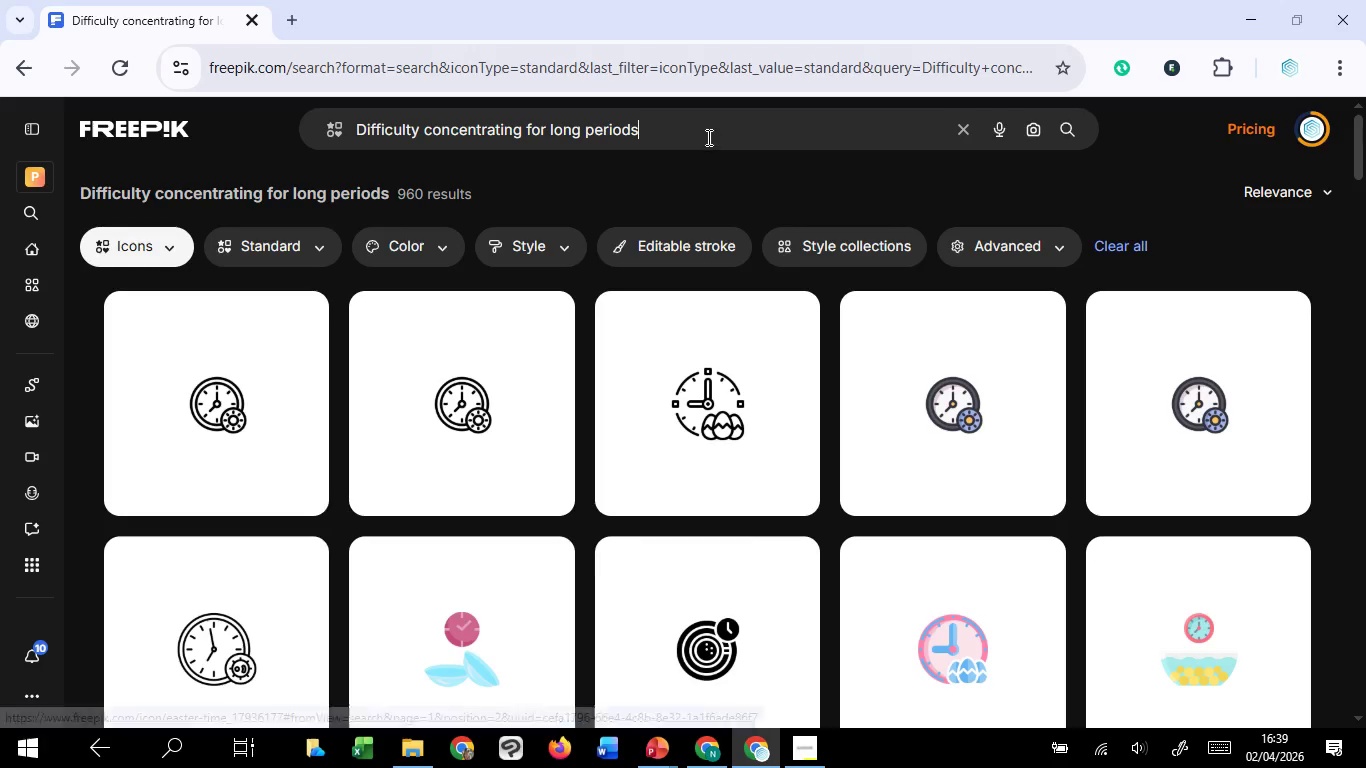 
left_click_drag(start_coordinate=[706, 122], to_coordinate=[352, 125])
 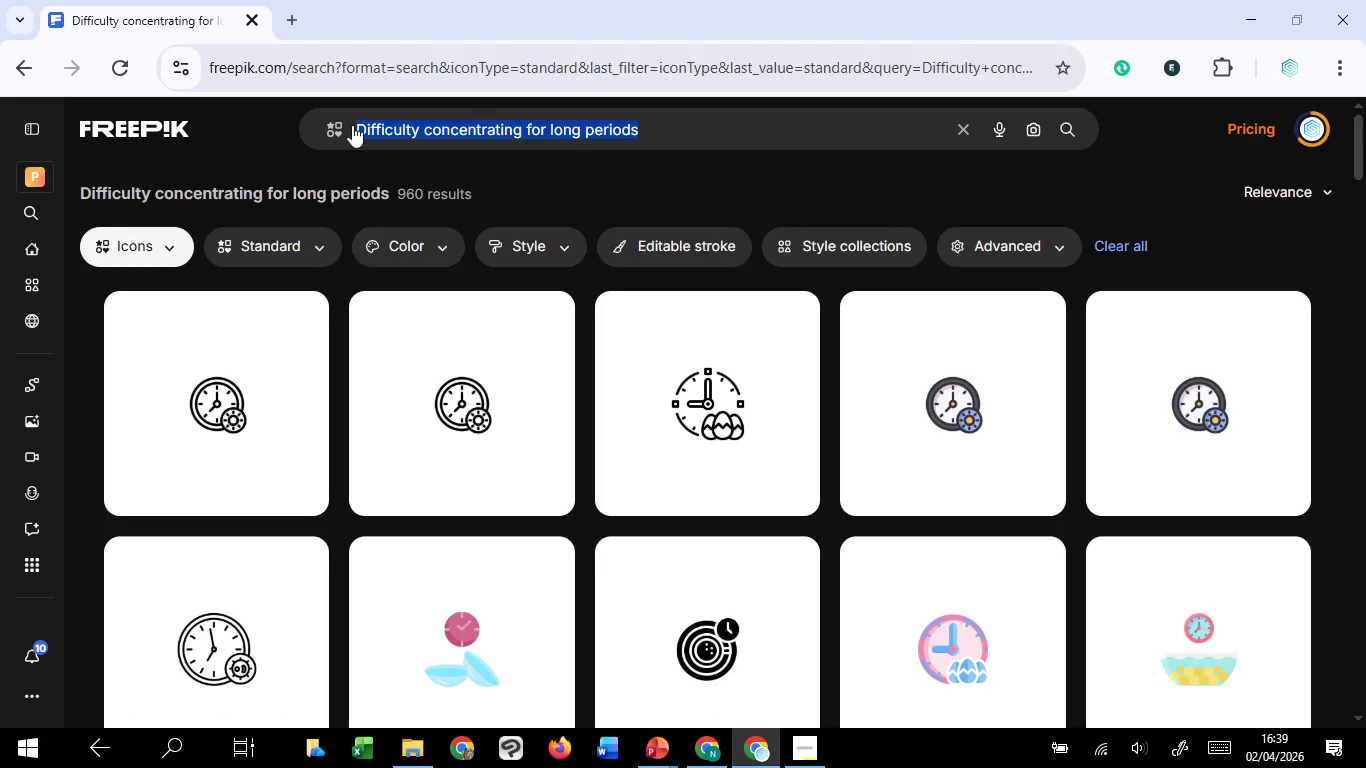 
key(Control+V)
 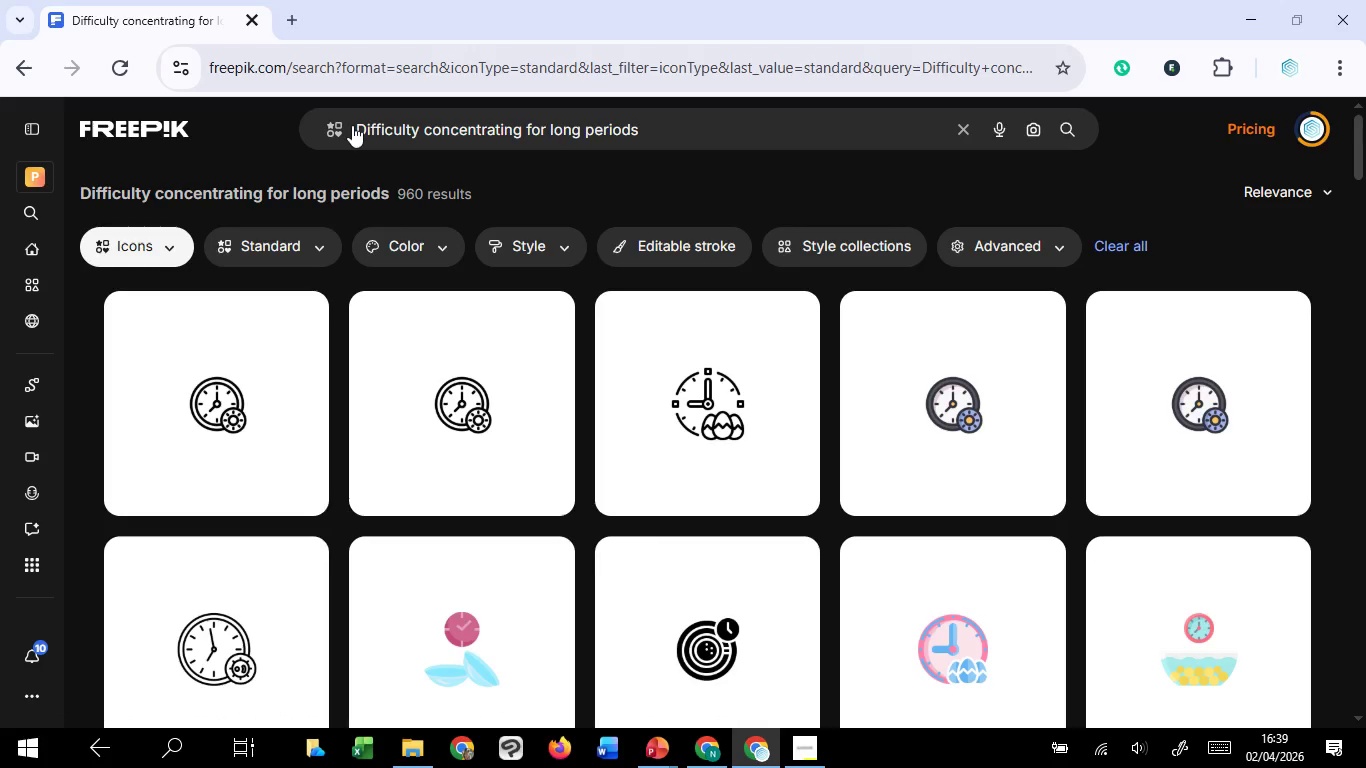 
key(Enter)
 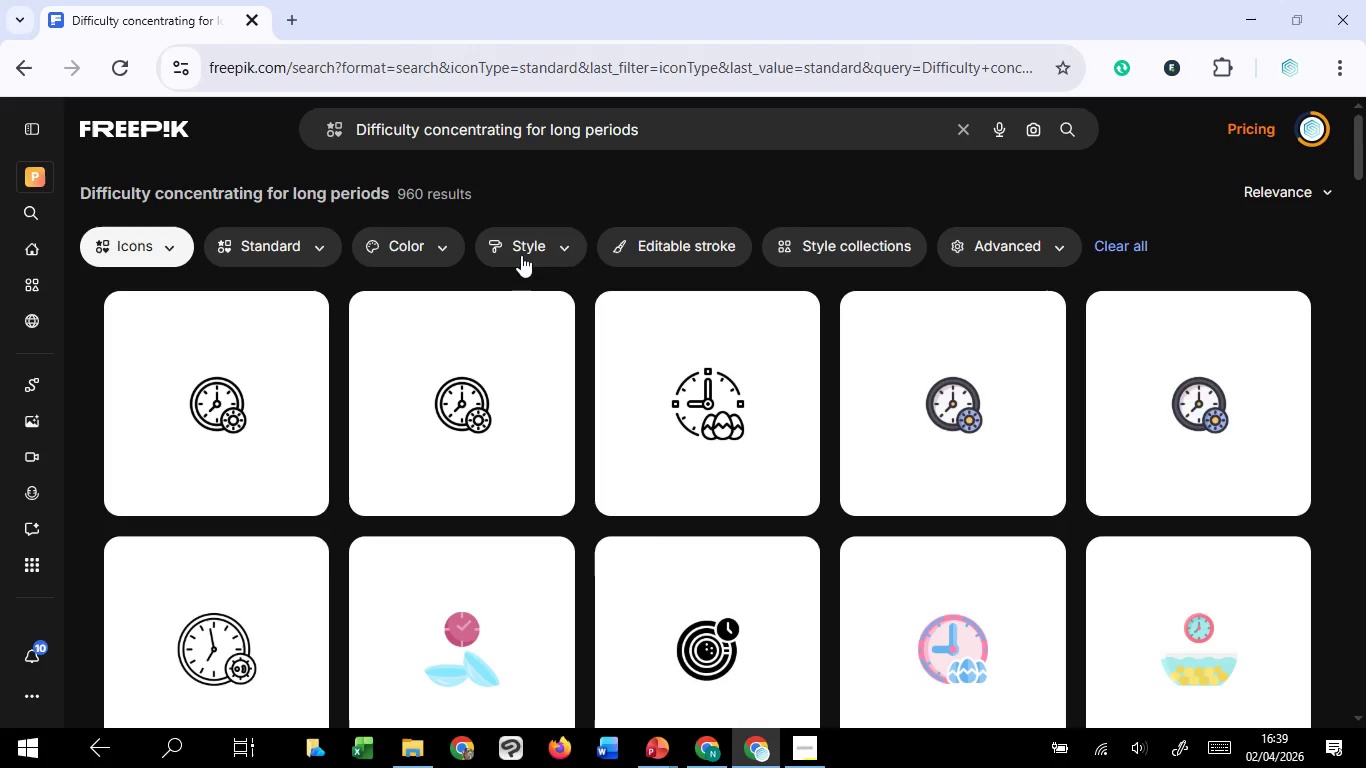 
left_click([528, 256])
 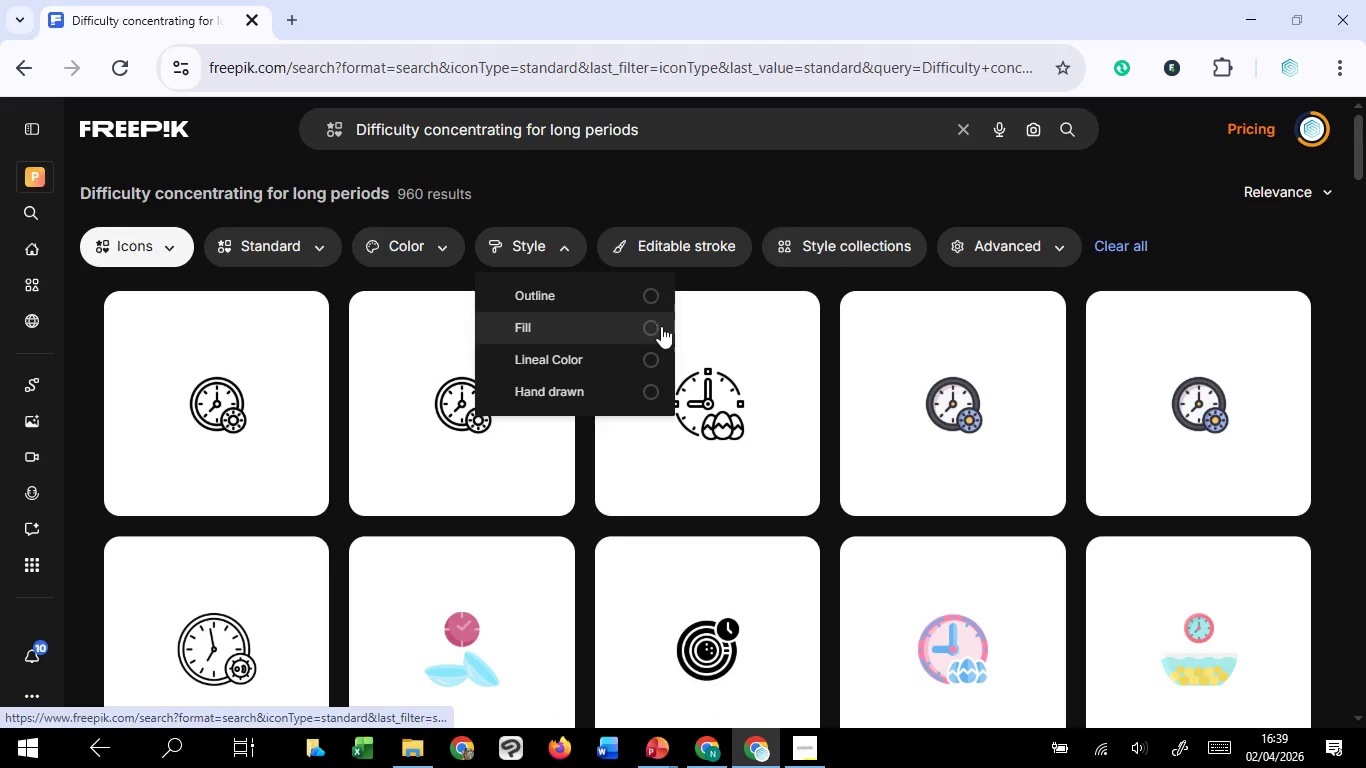 
left_click([651, 326])
 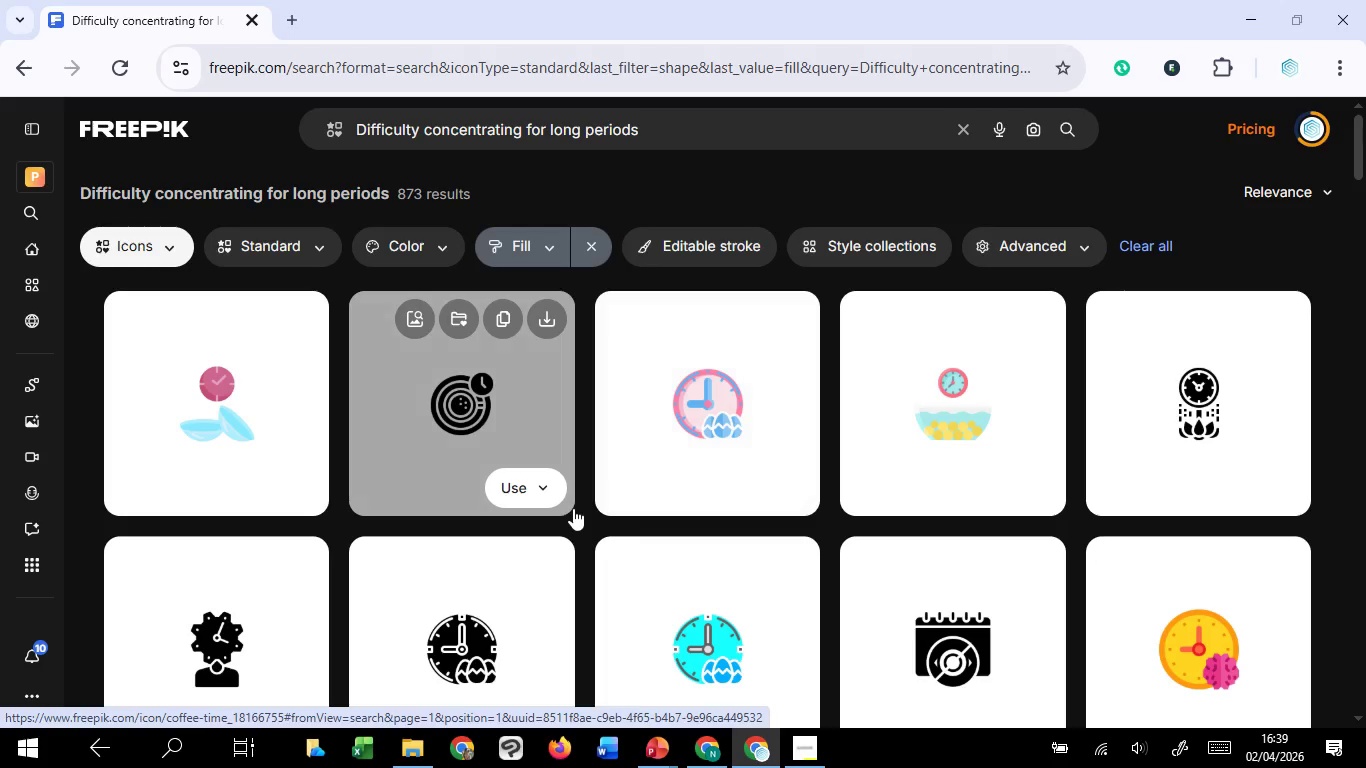 
scroll: coordinate [589, 531], scroll_direction: down, amount: 3.0
 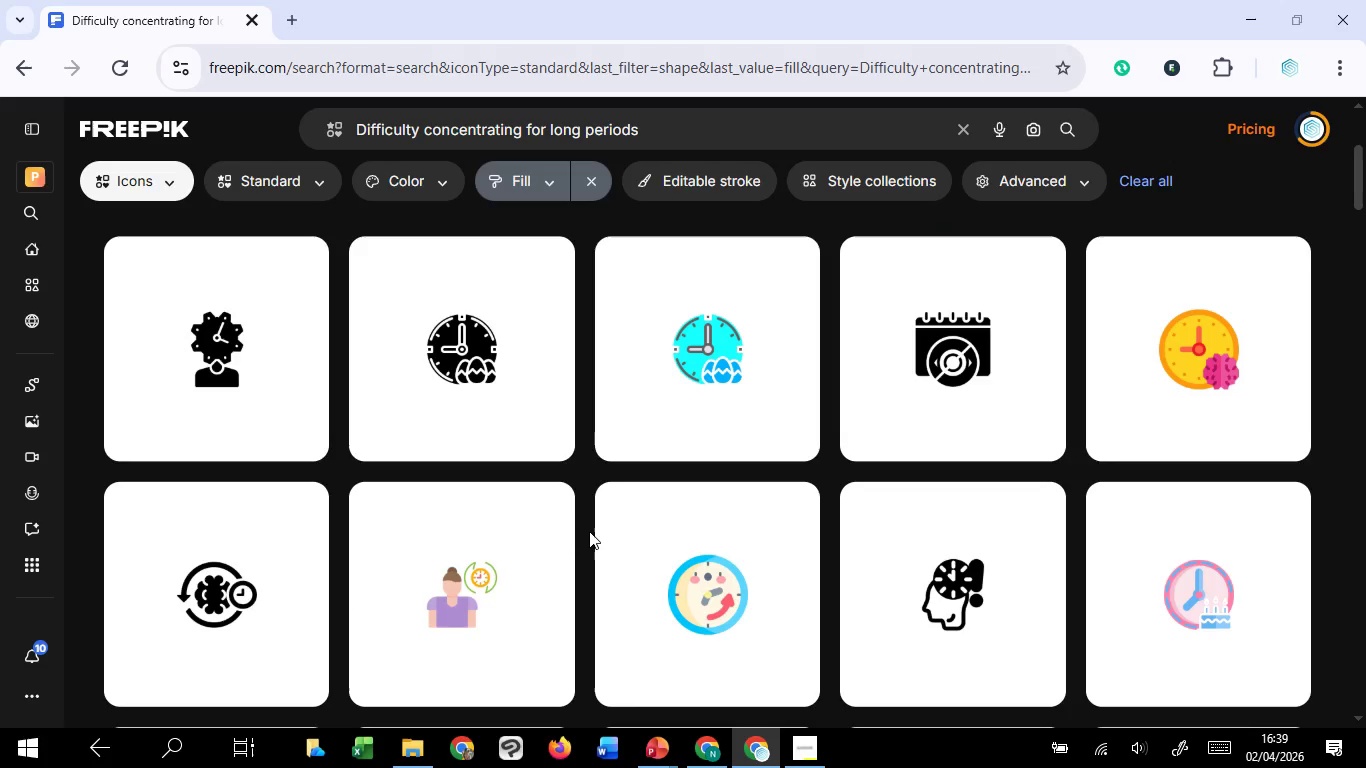 
scroll: coordinate [589, 531], scroll_direction: up, amount: 4.0
 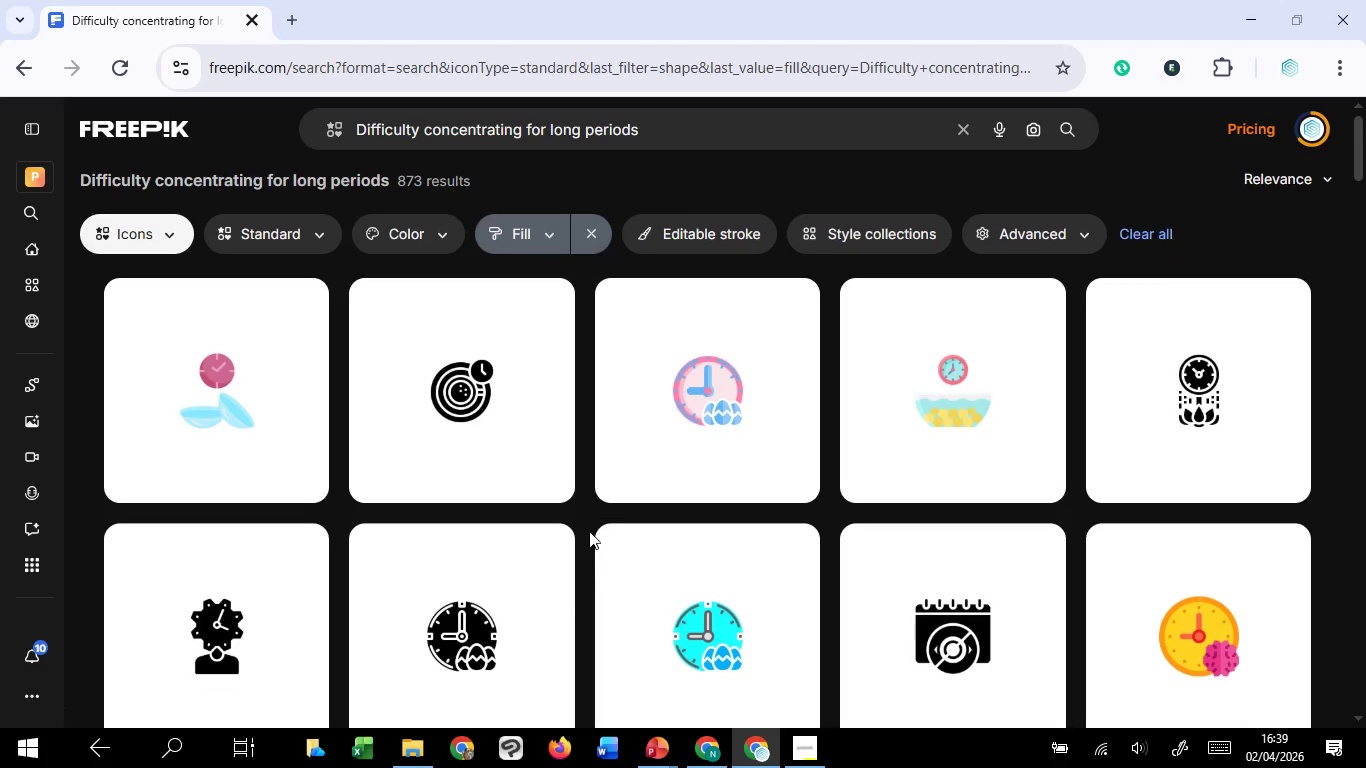 
scroll: coordinate [589, 531], scroll_direction: down, amount: 12.0
 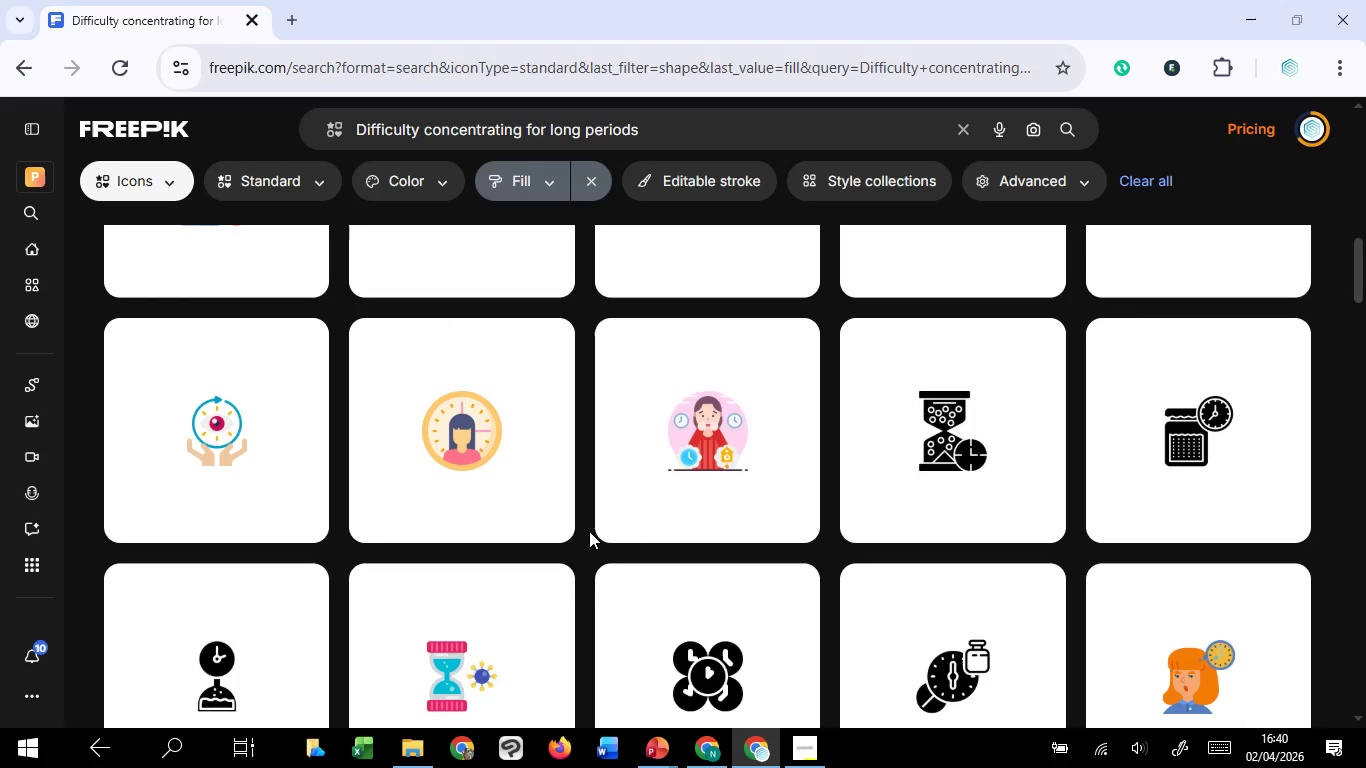 
wait(5.11)
 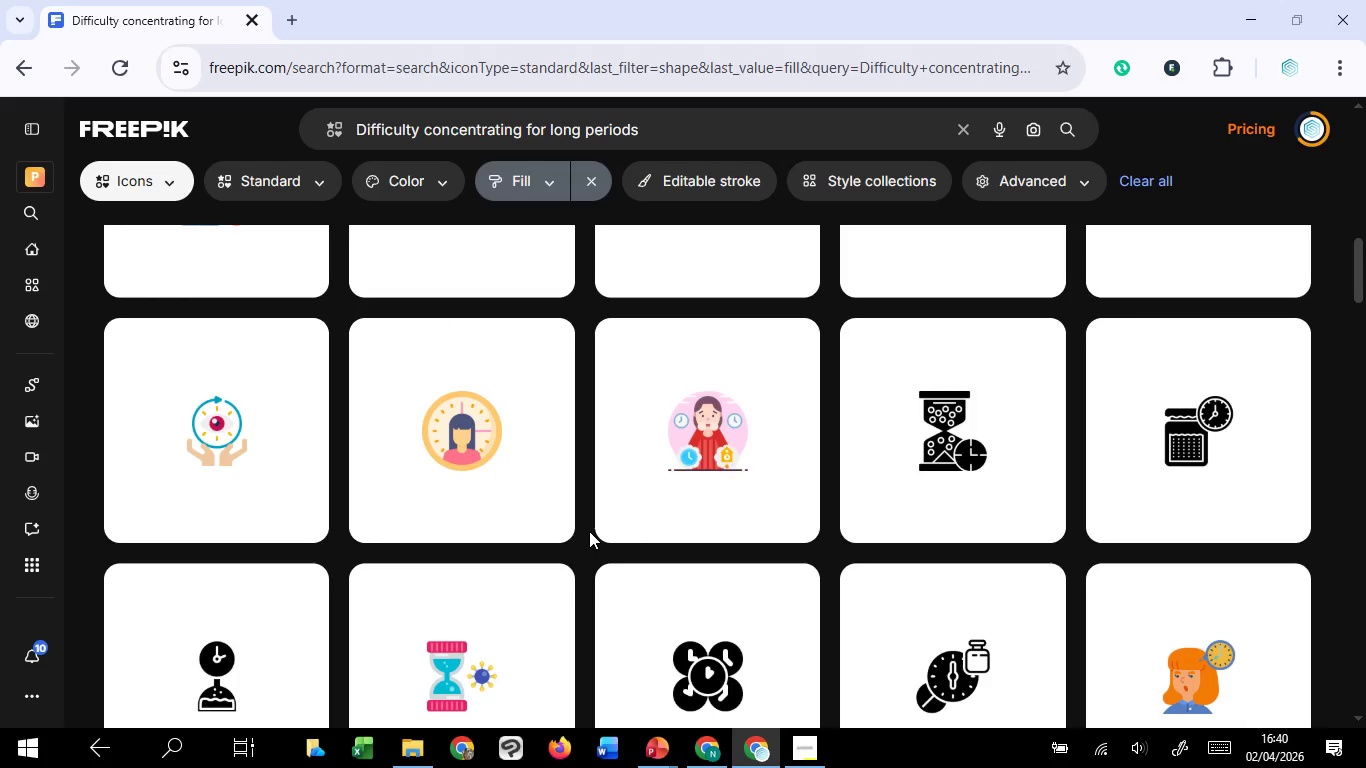 
scroll: coordinate [589, 531], scroll_direction: up, amount: 5.0
 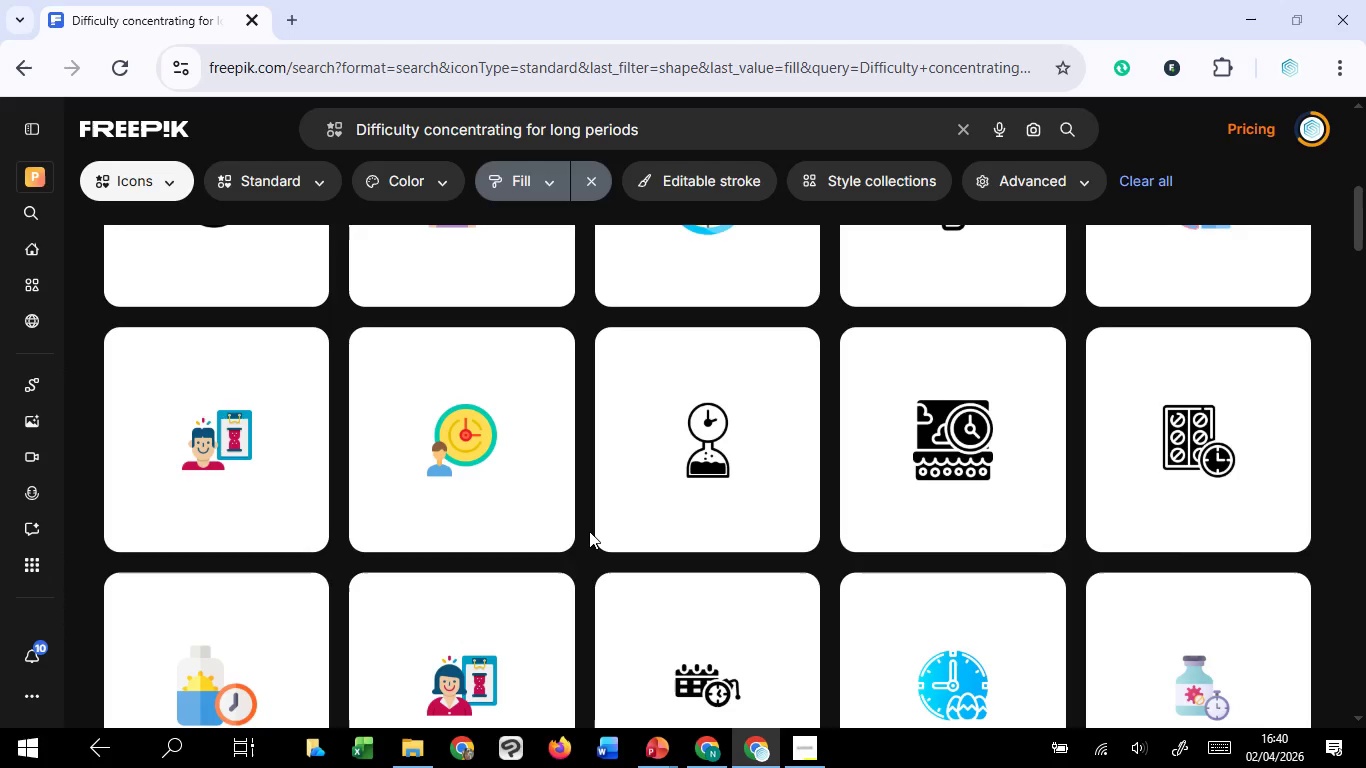 
wait(6.09)
 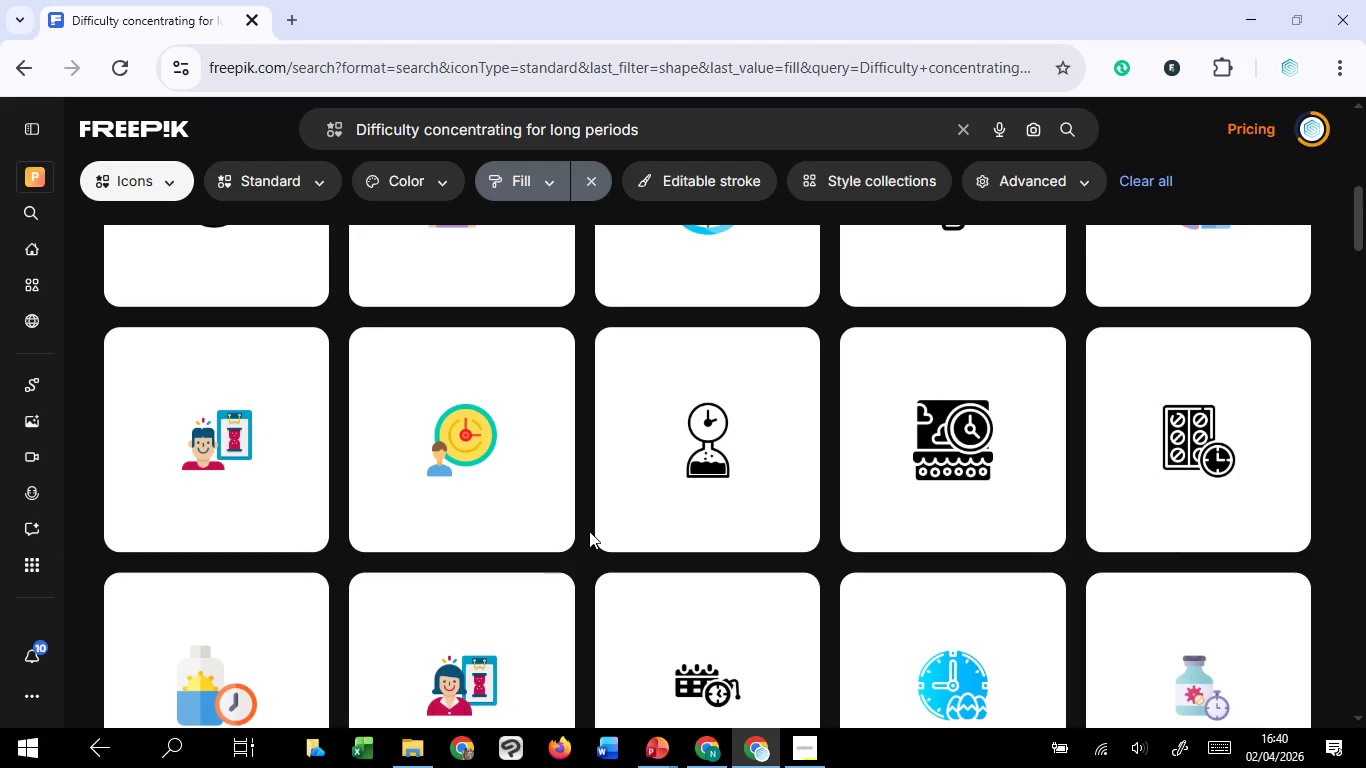 
scroll: coordinate [589, 531], scroll_direction: up, amount: 2.0
 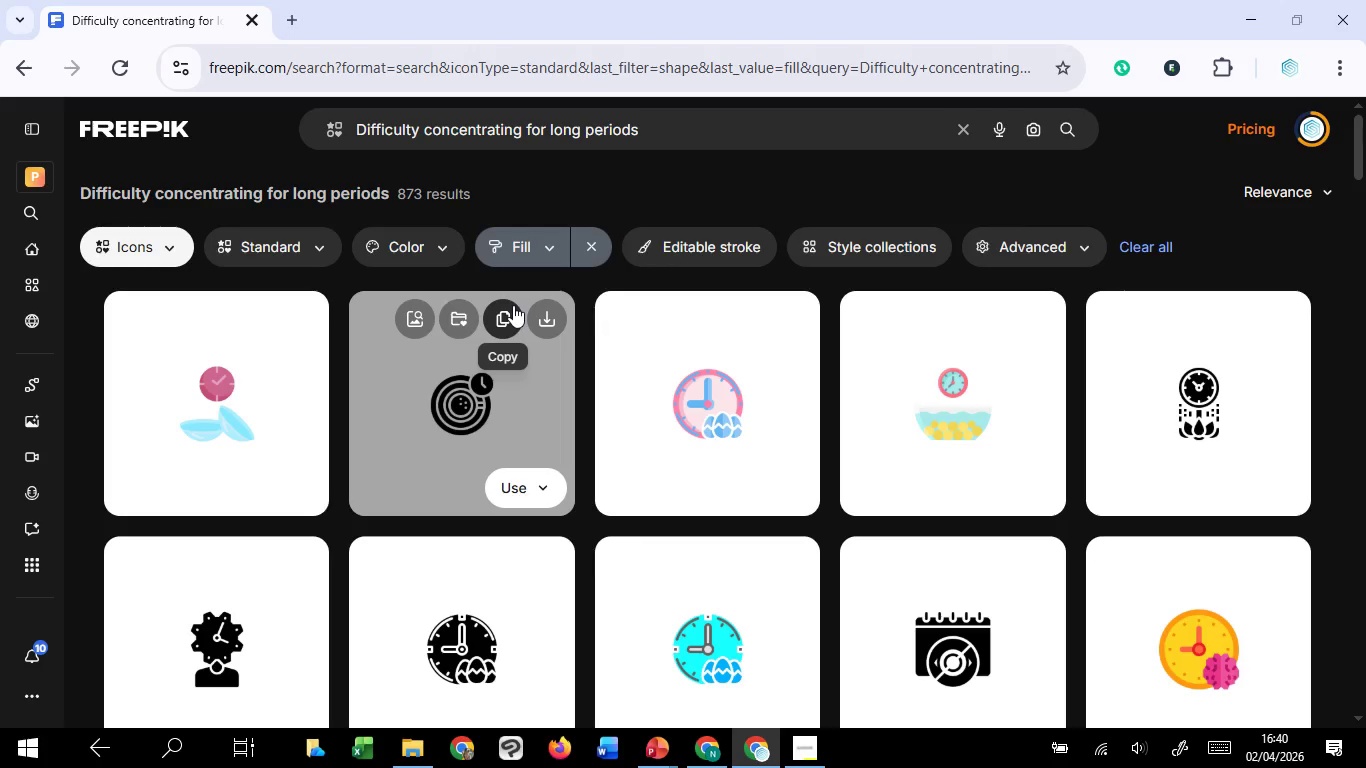 
wait(5.7)
 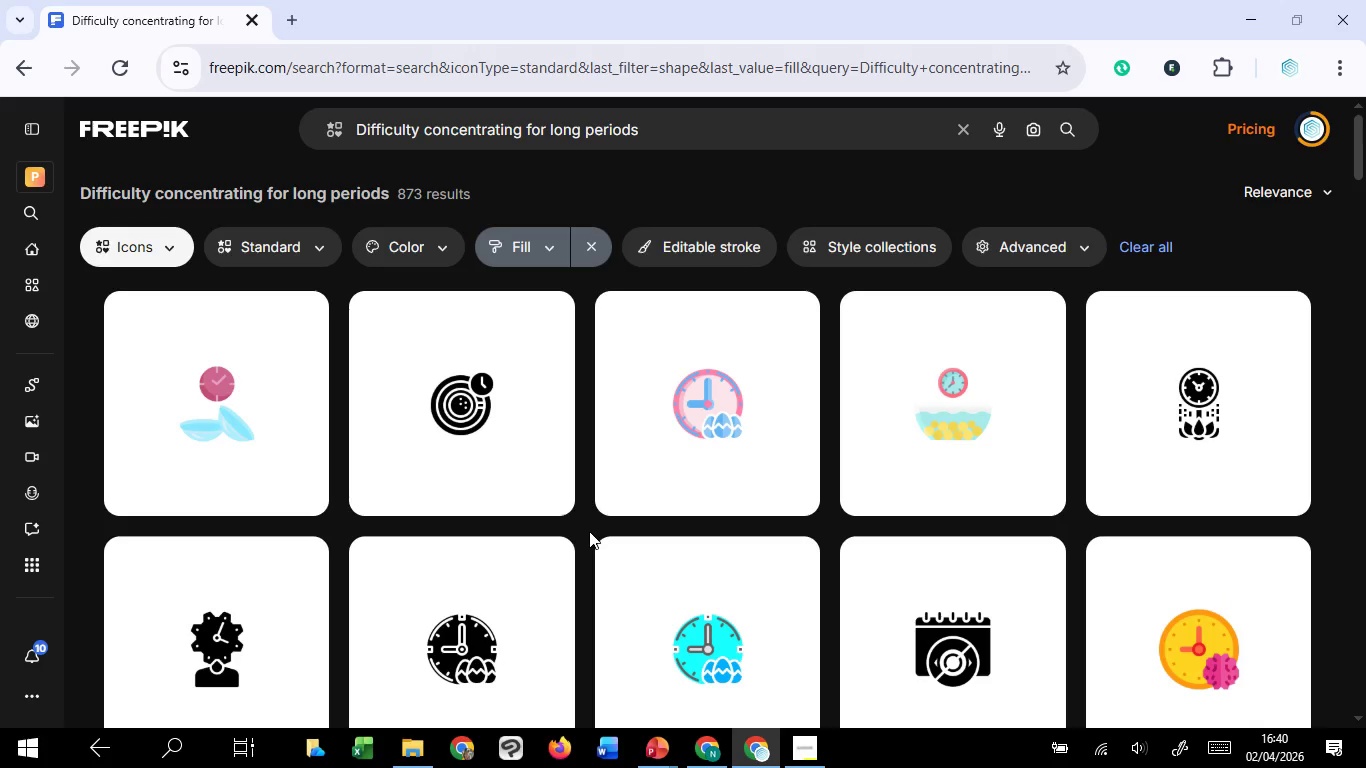 
left_click([541, 302])
 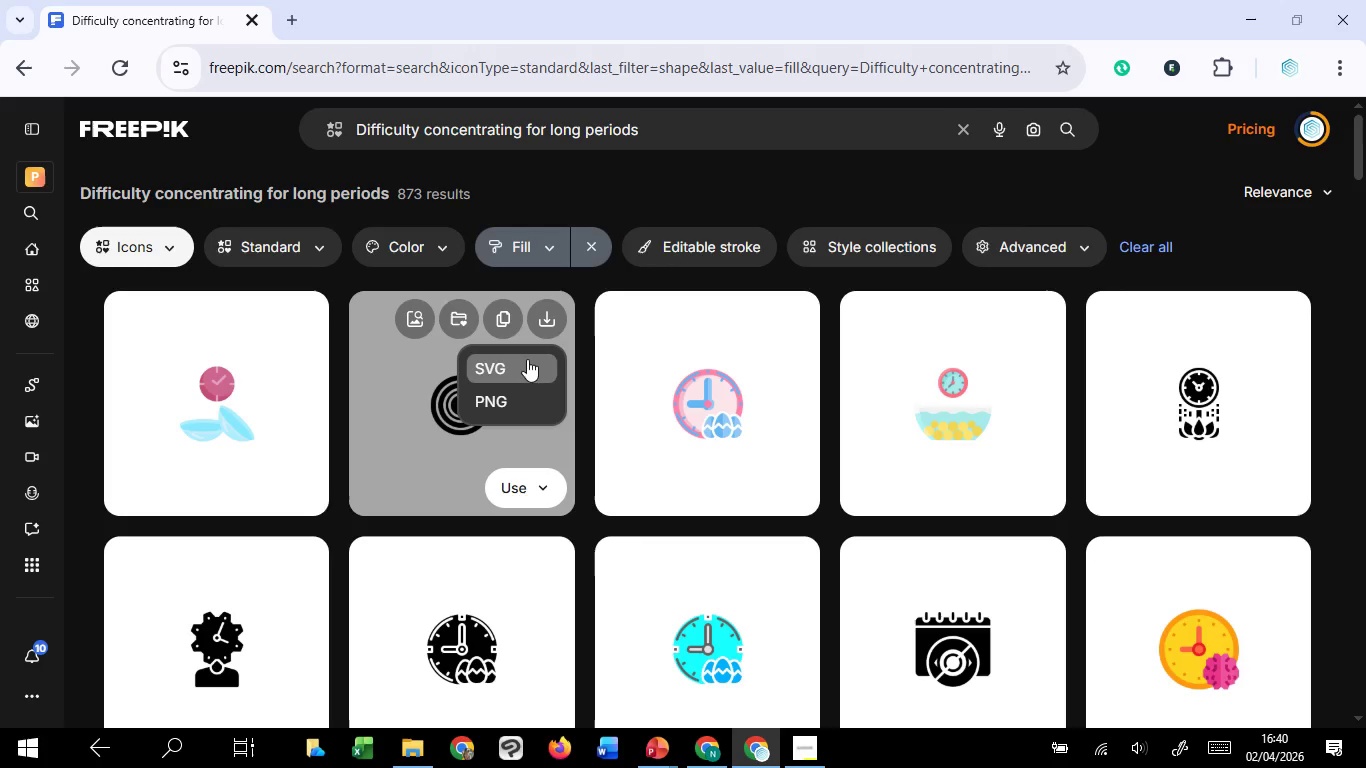 
left_click([527, 359])
 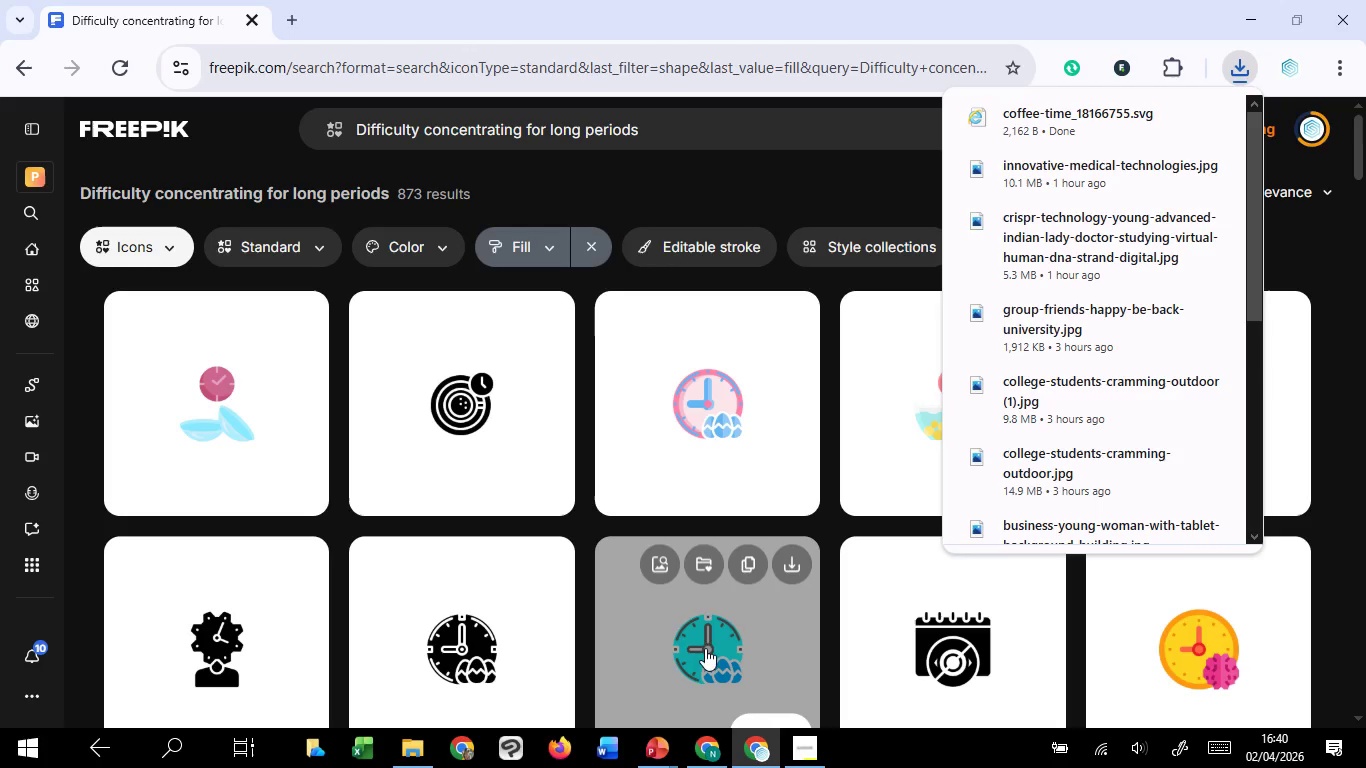 
wait(7.14)
 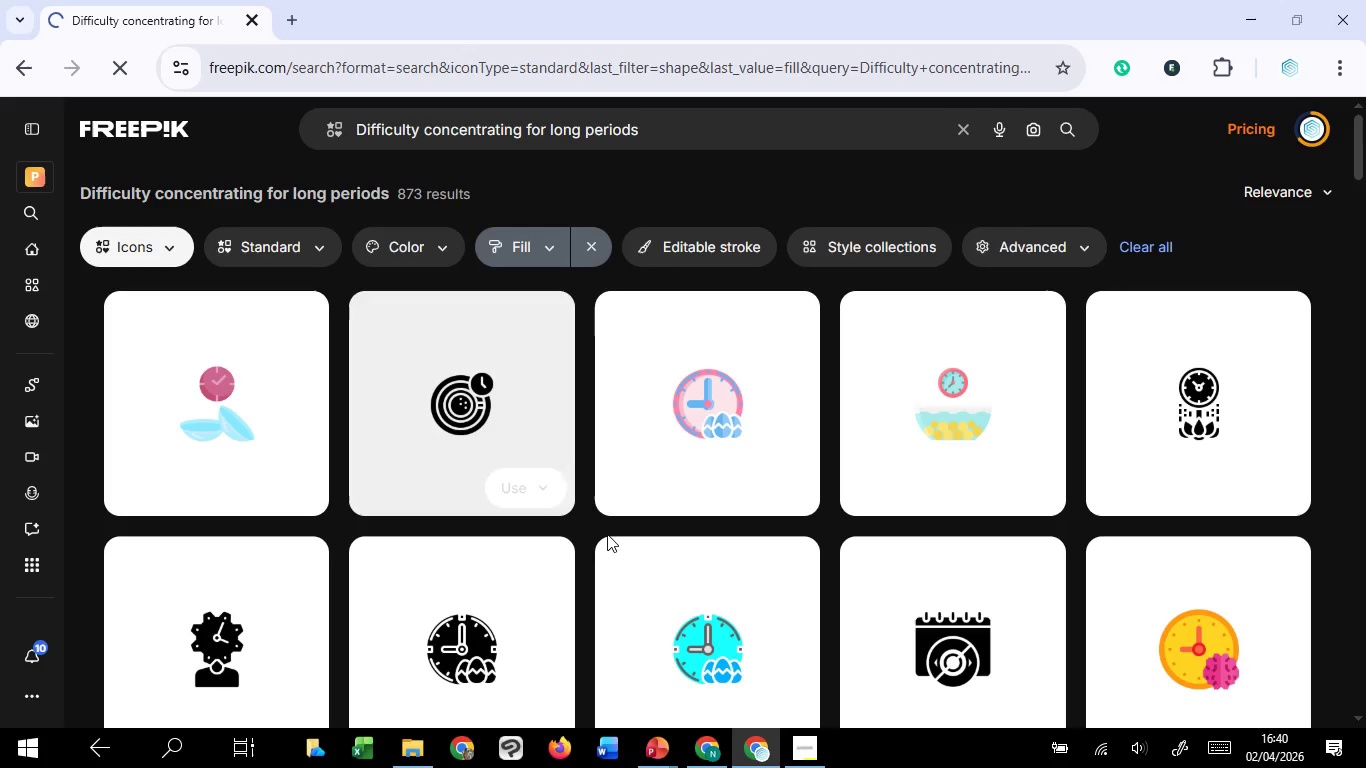 
left_click([567, 648])
 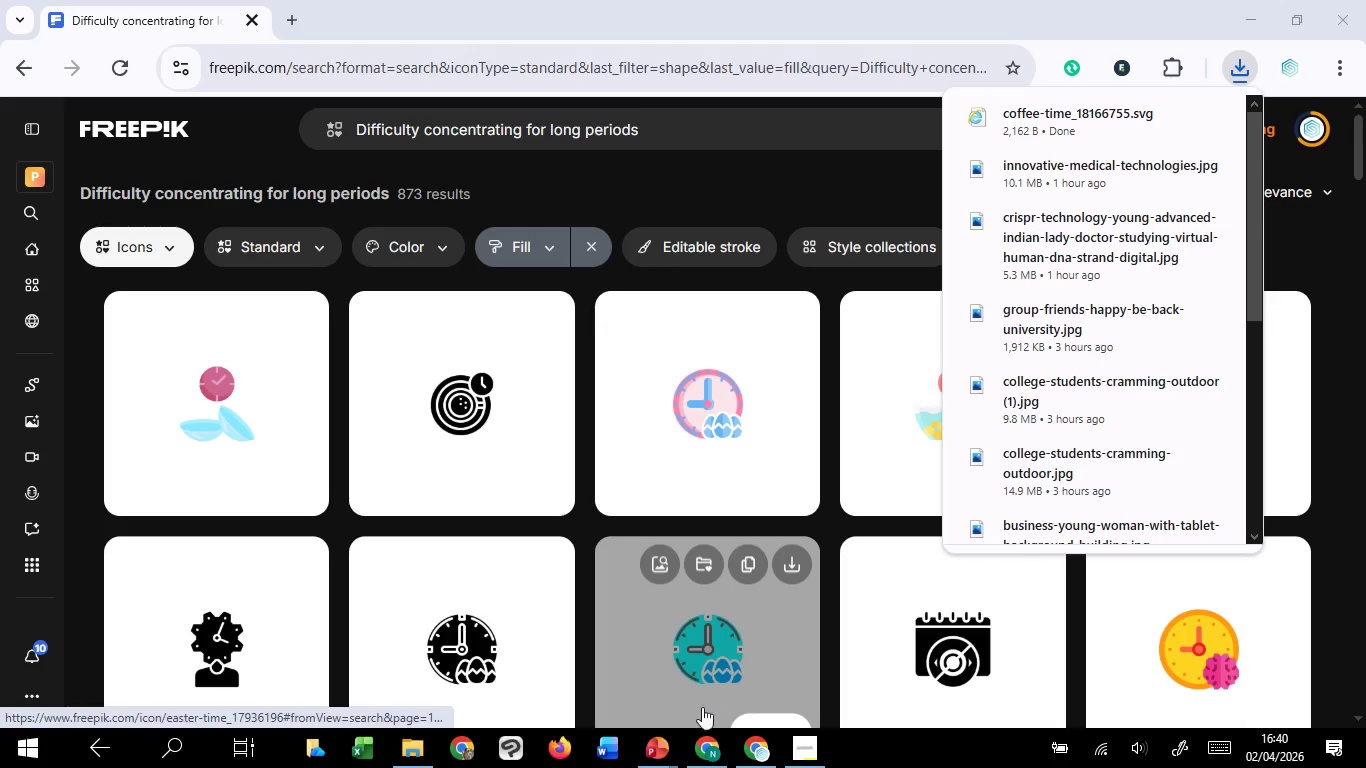 
mouse_move([681, 733])
 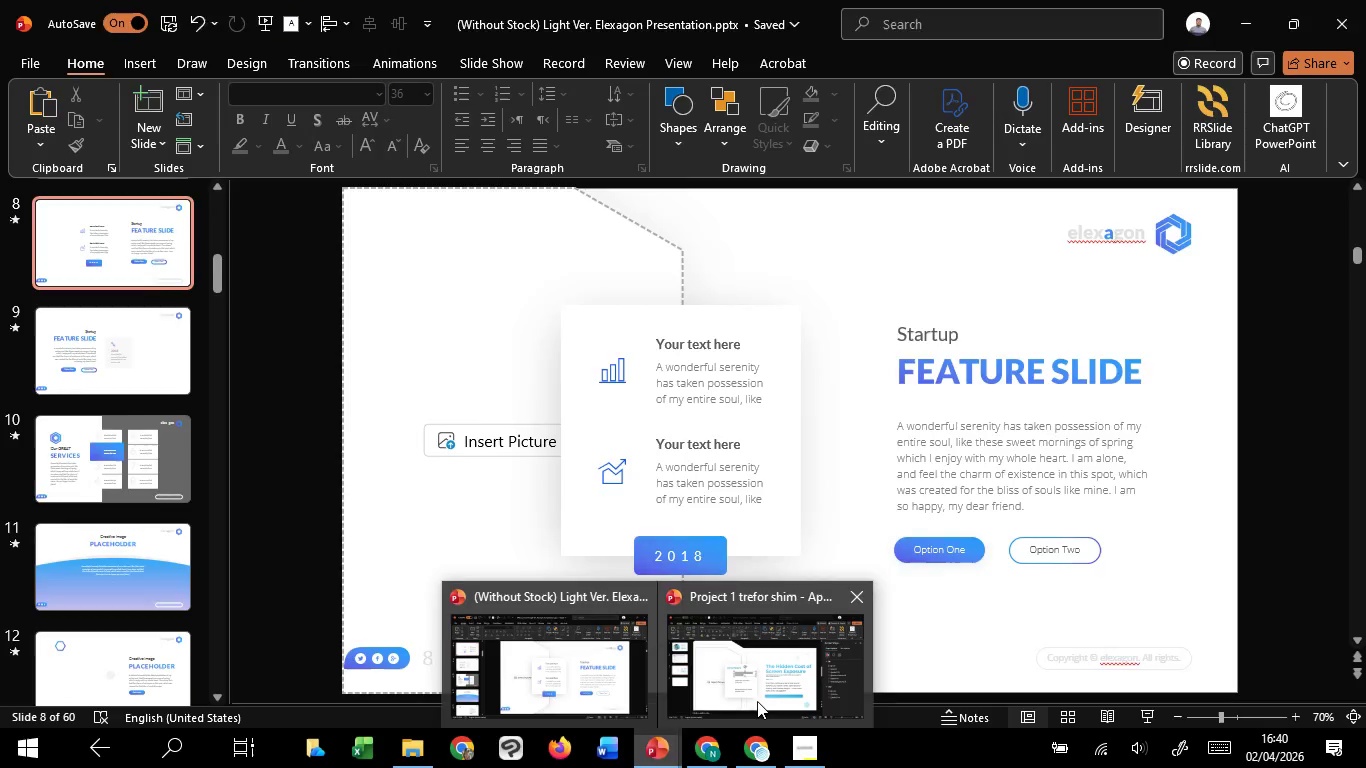 
left_click([757, 701])
 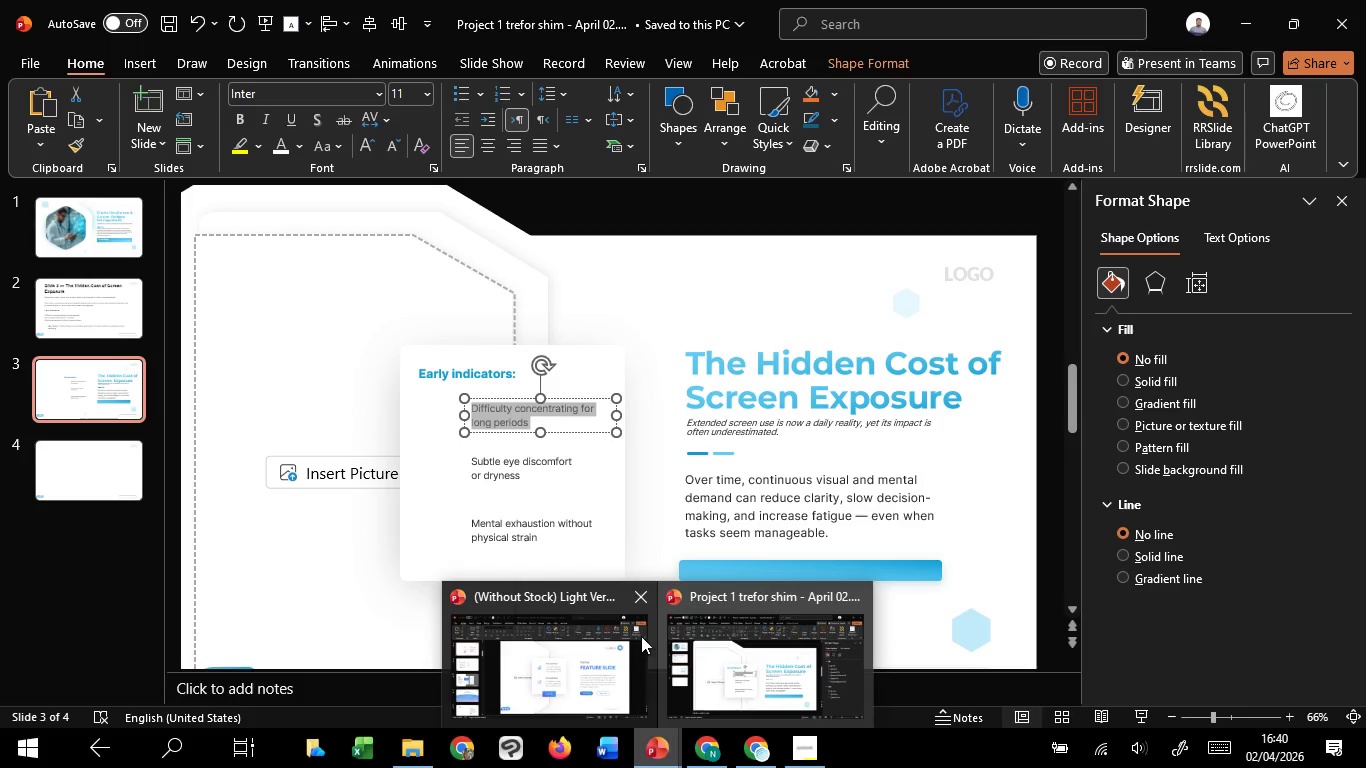 
left_click([641, 605])
 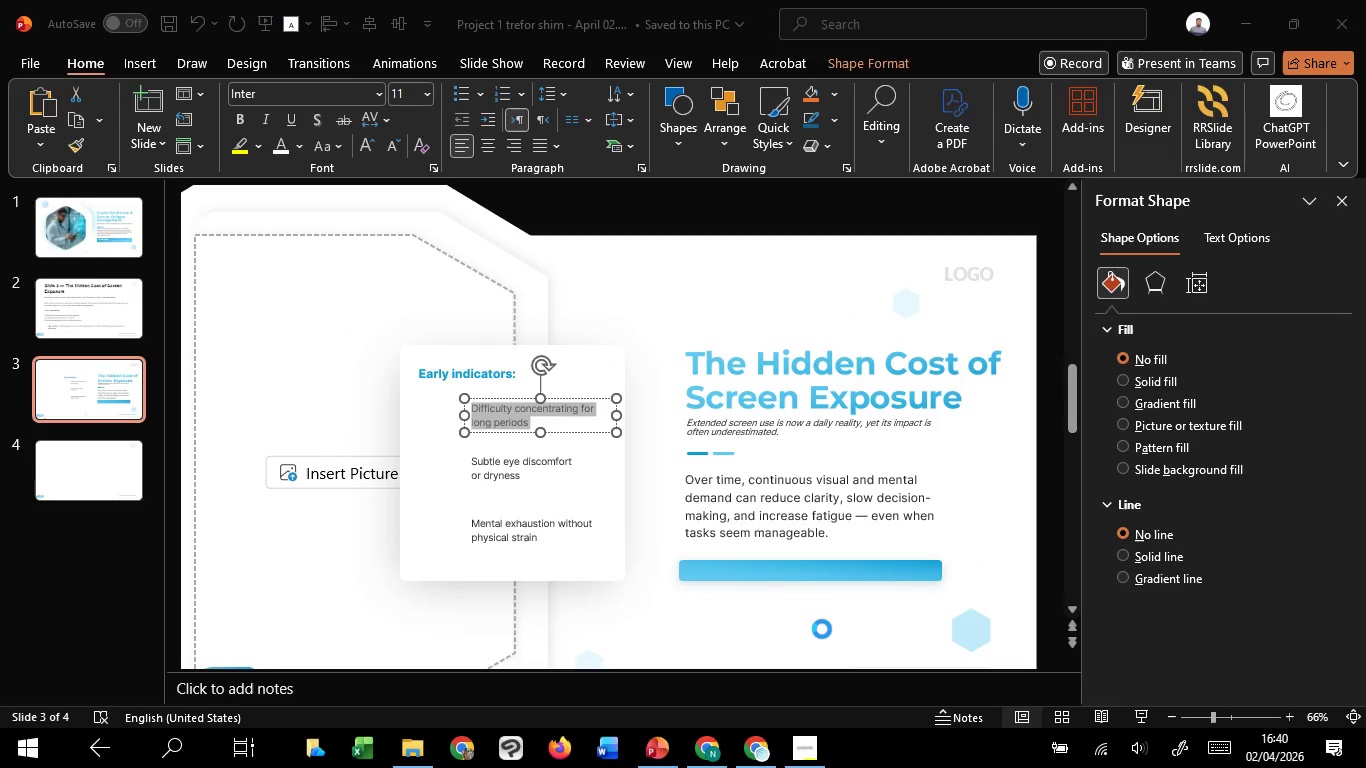 
left_click([822, 629])
 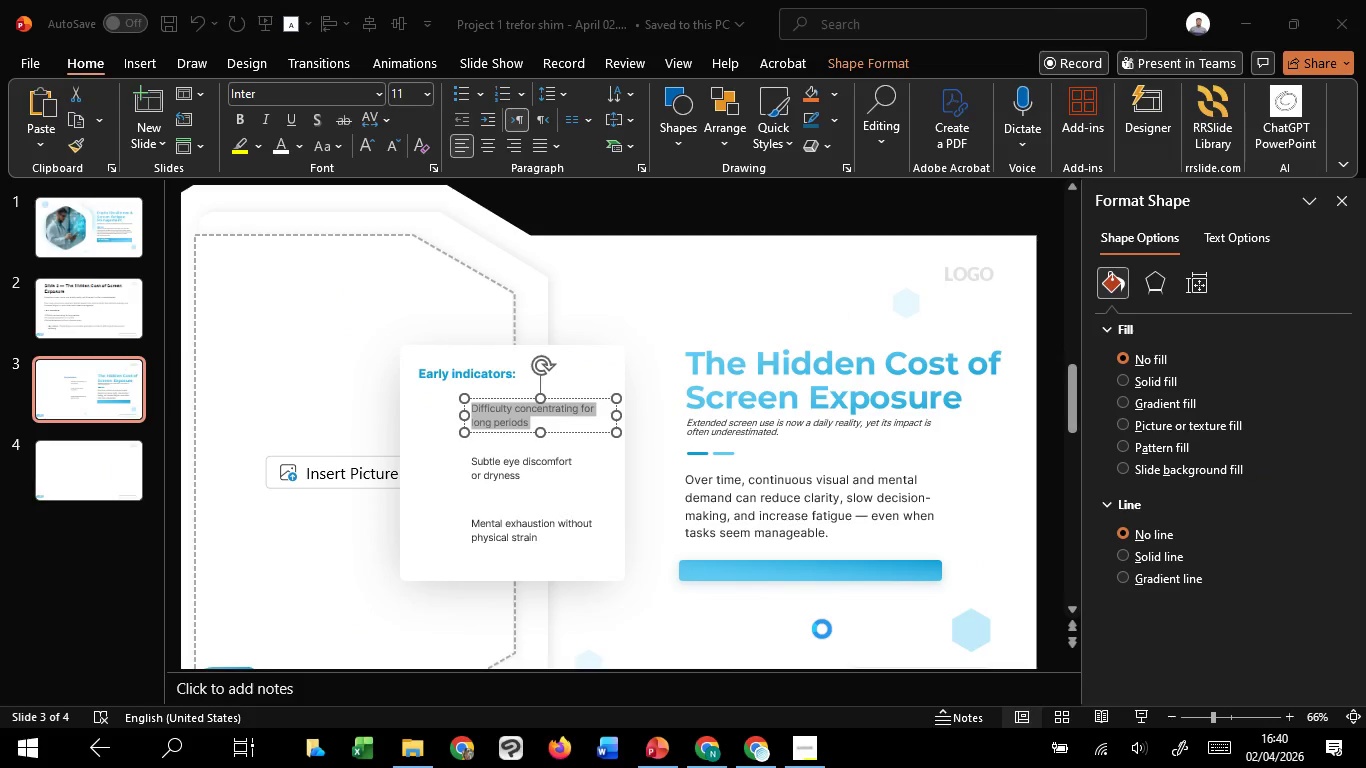 
double_click([822, 629])
 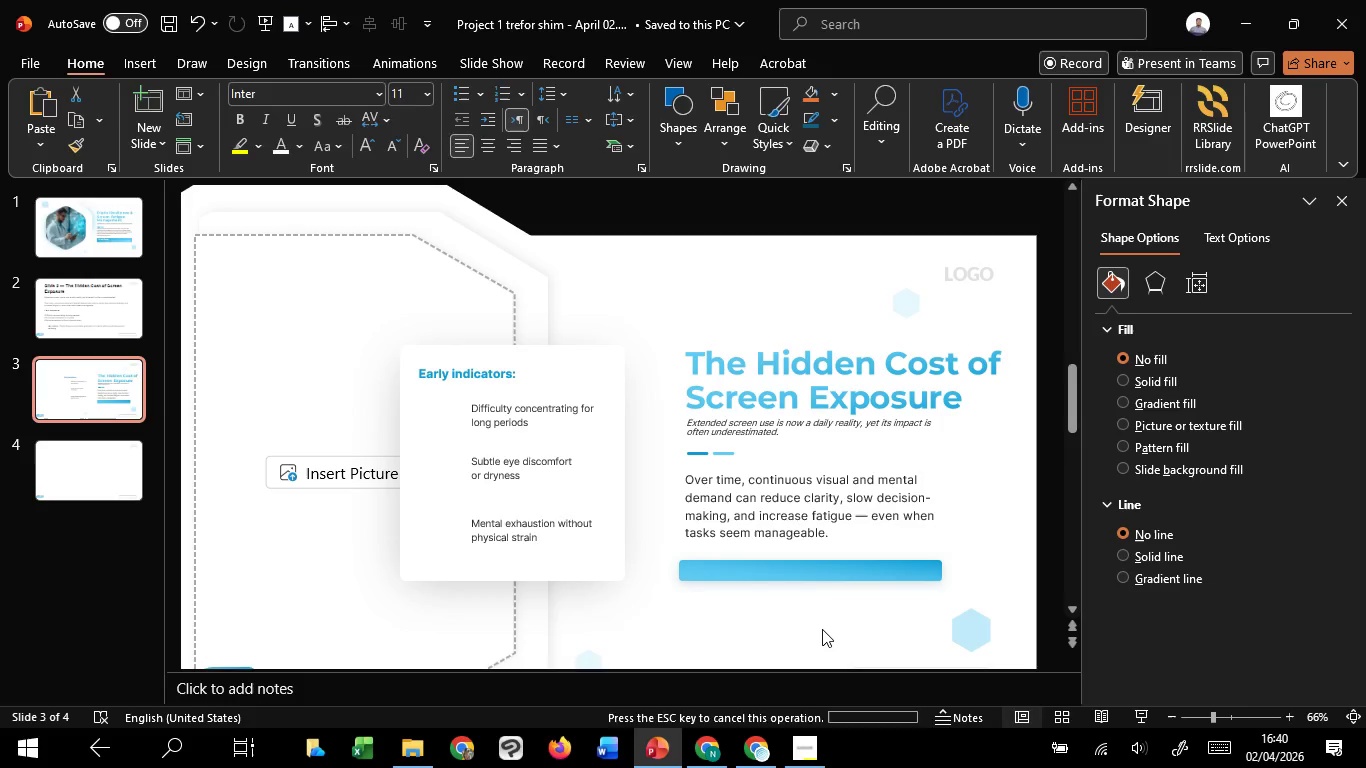 
triple_click([822, 629])
 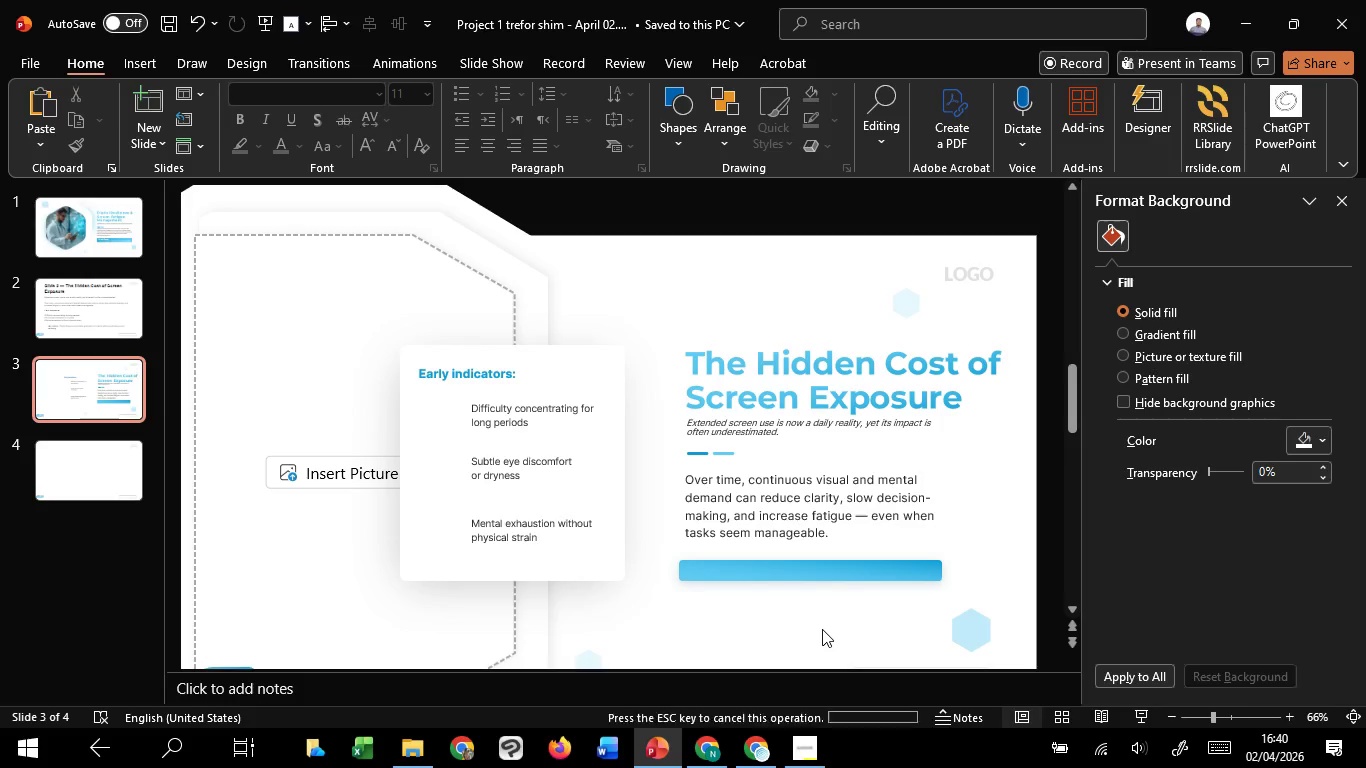 
key(Control+V)
 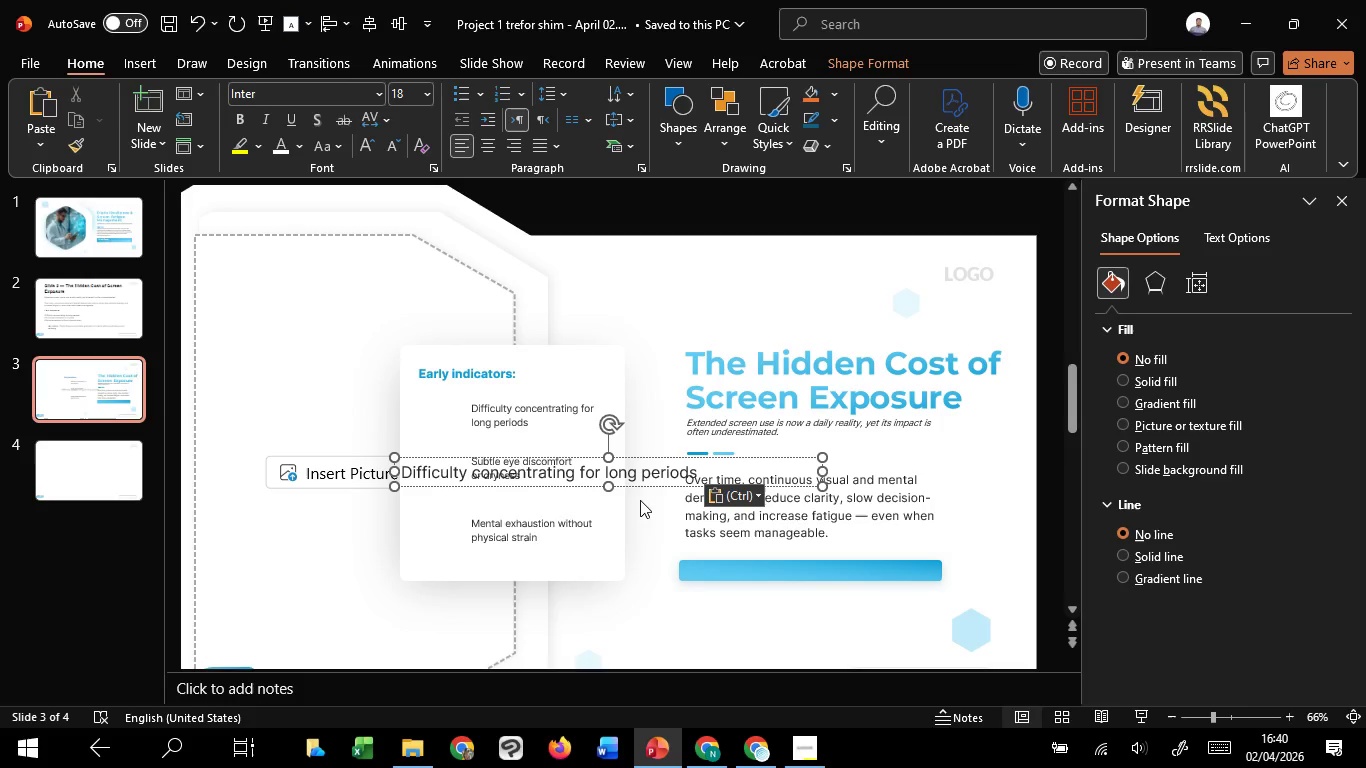 
left_click([641, 488])
 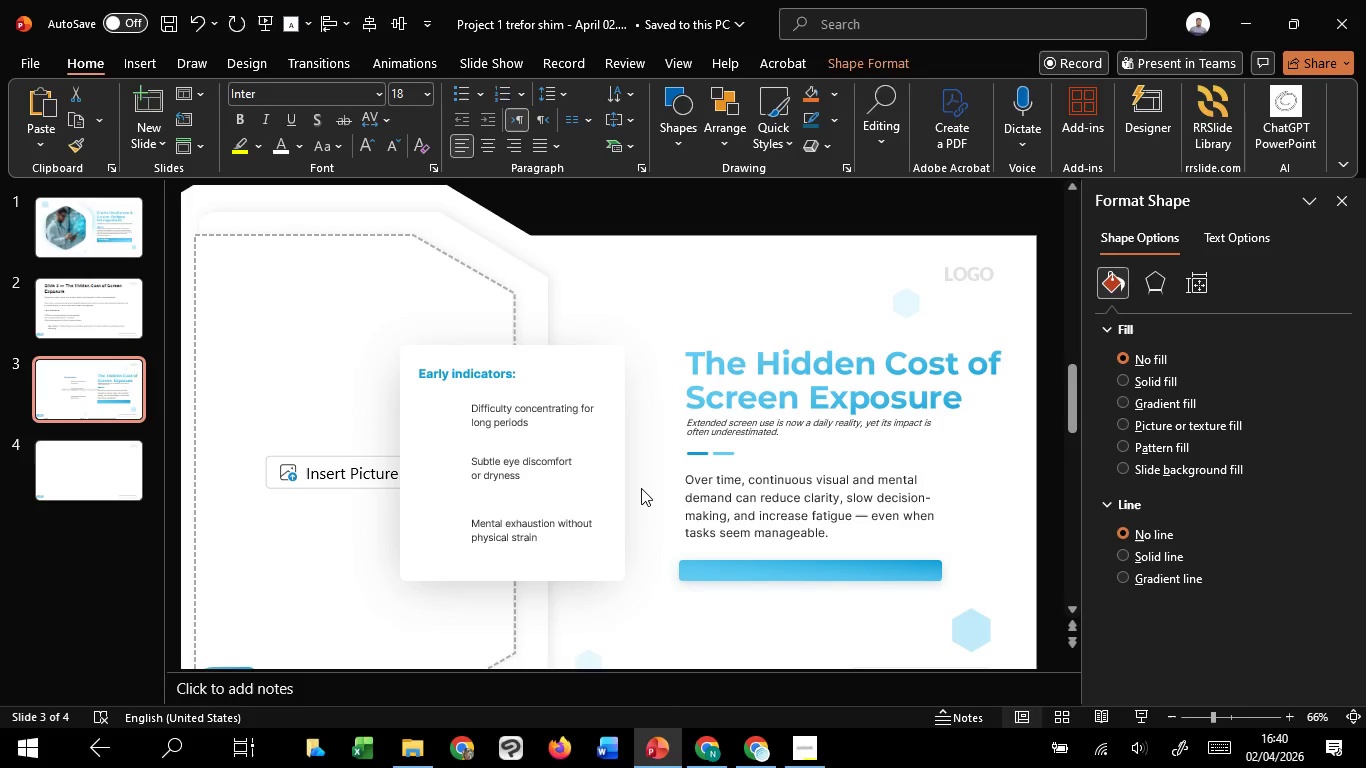 
key(Delete)
 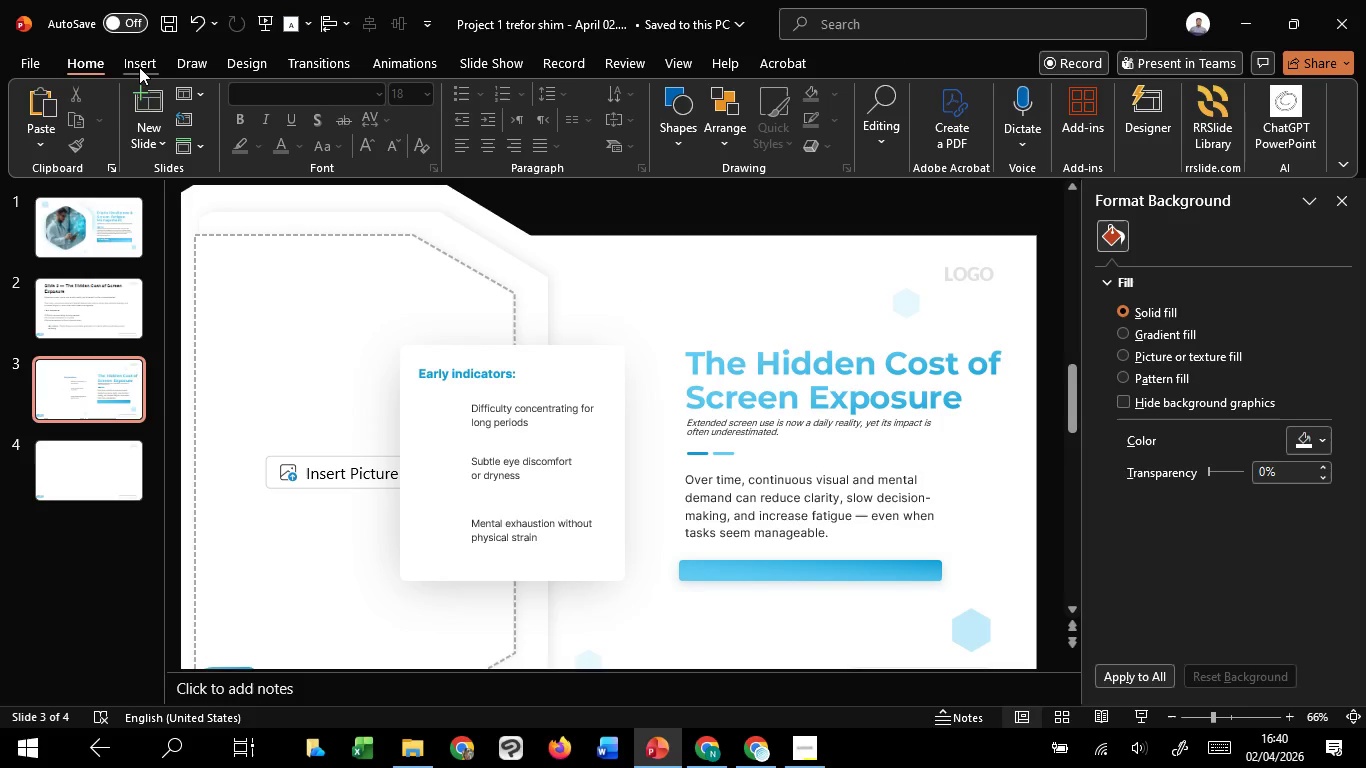 
left_click([140, 67])
 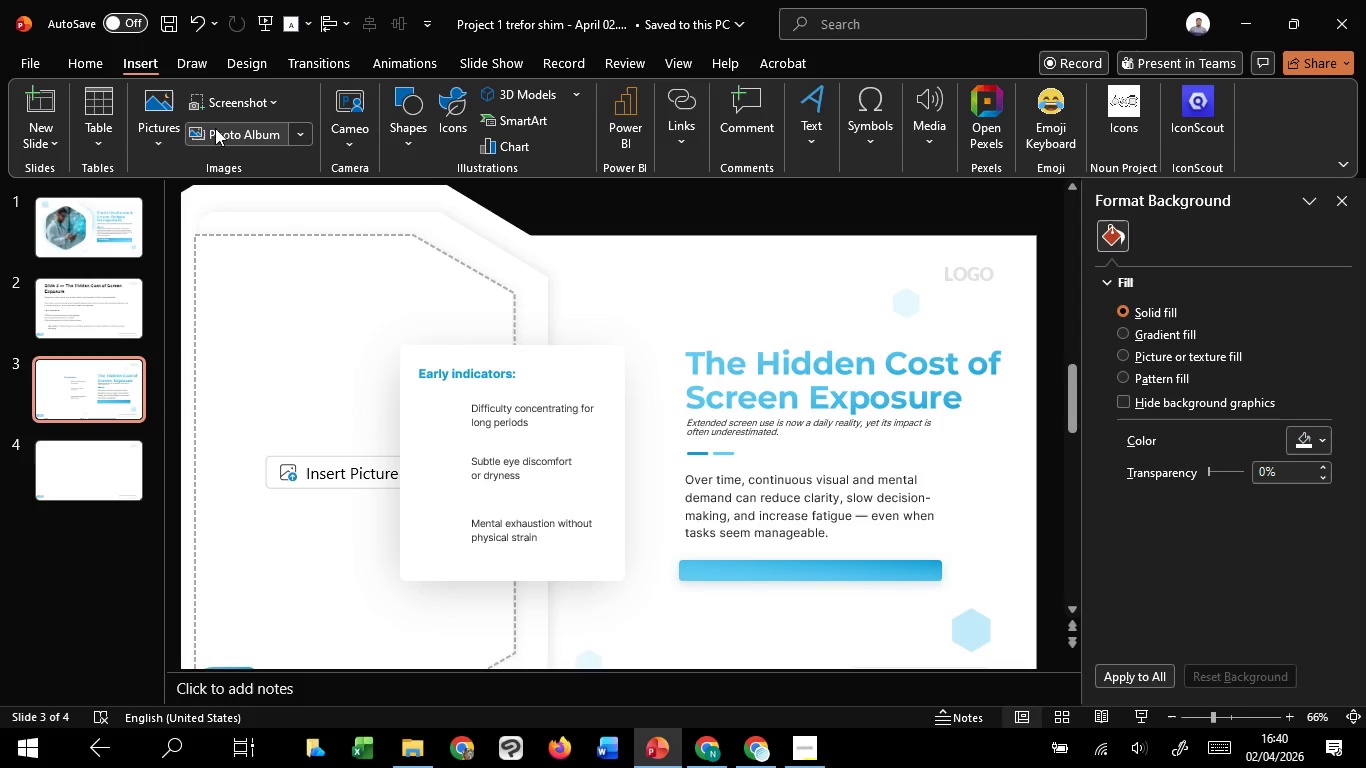 
left_click([148, 142])
 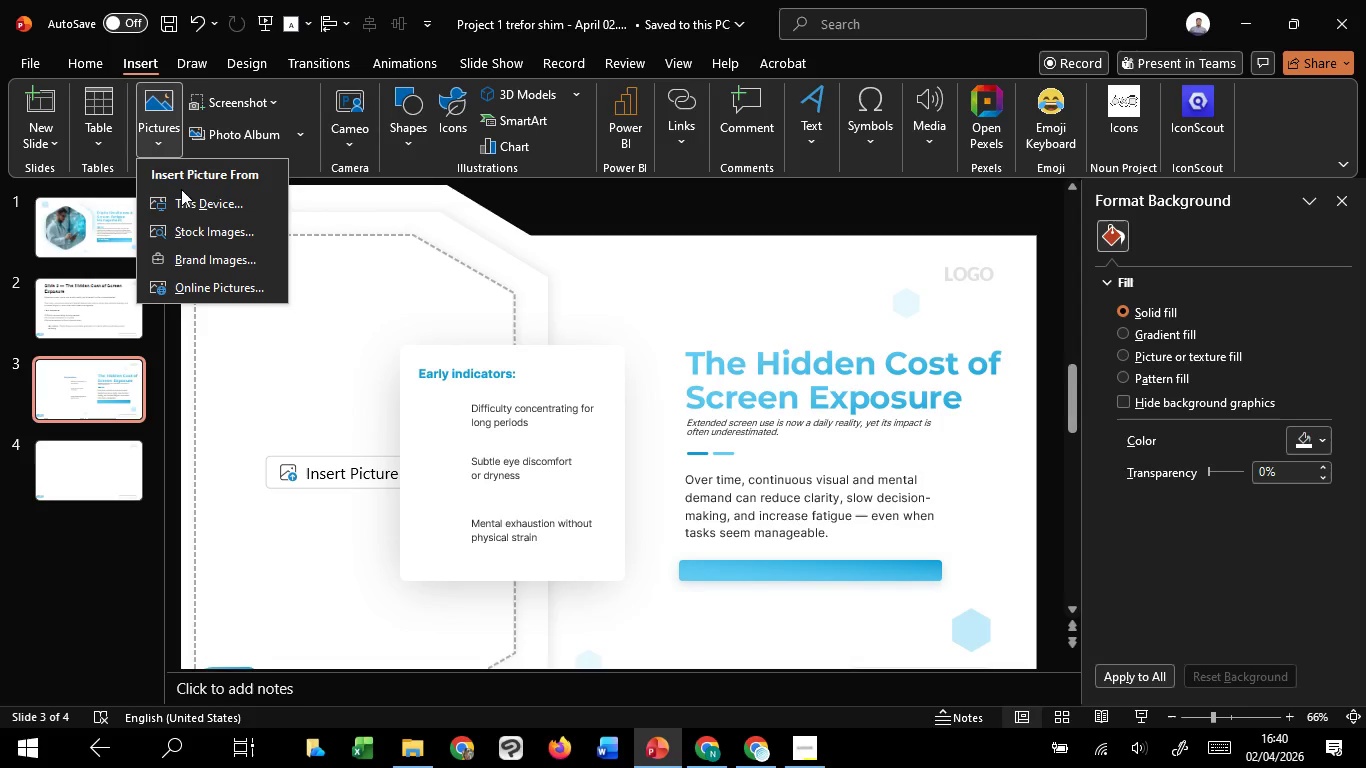 
left_click([193, 207])
 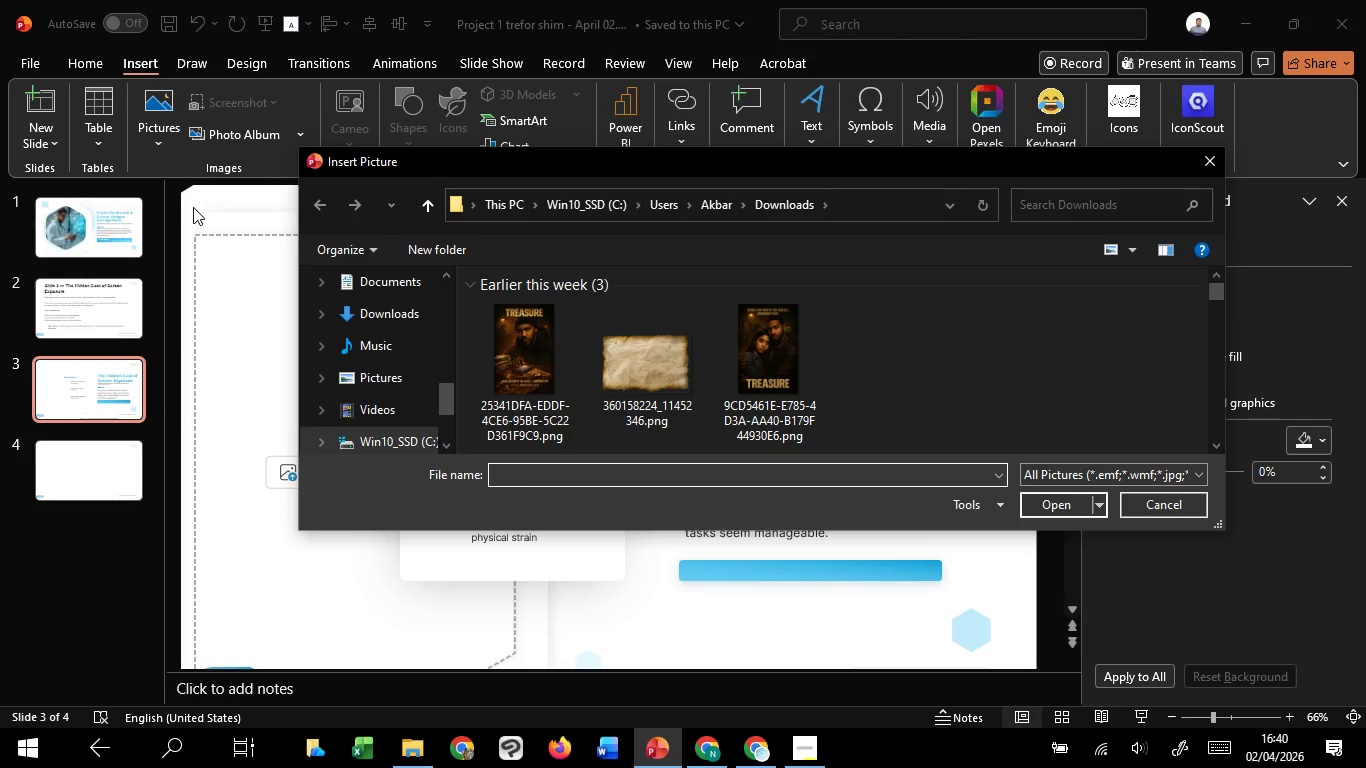 
wait(12.44)
 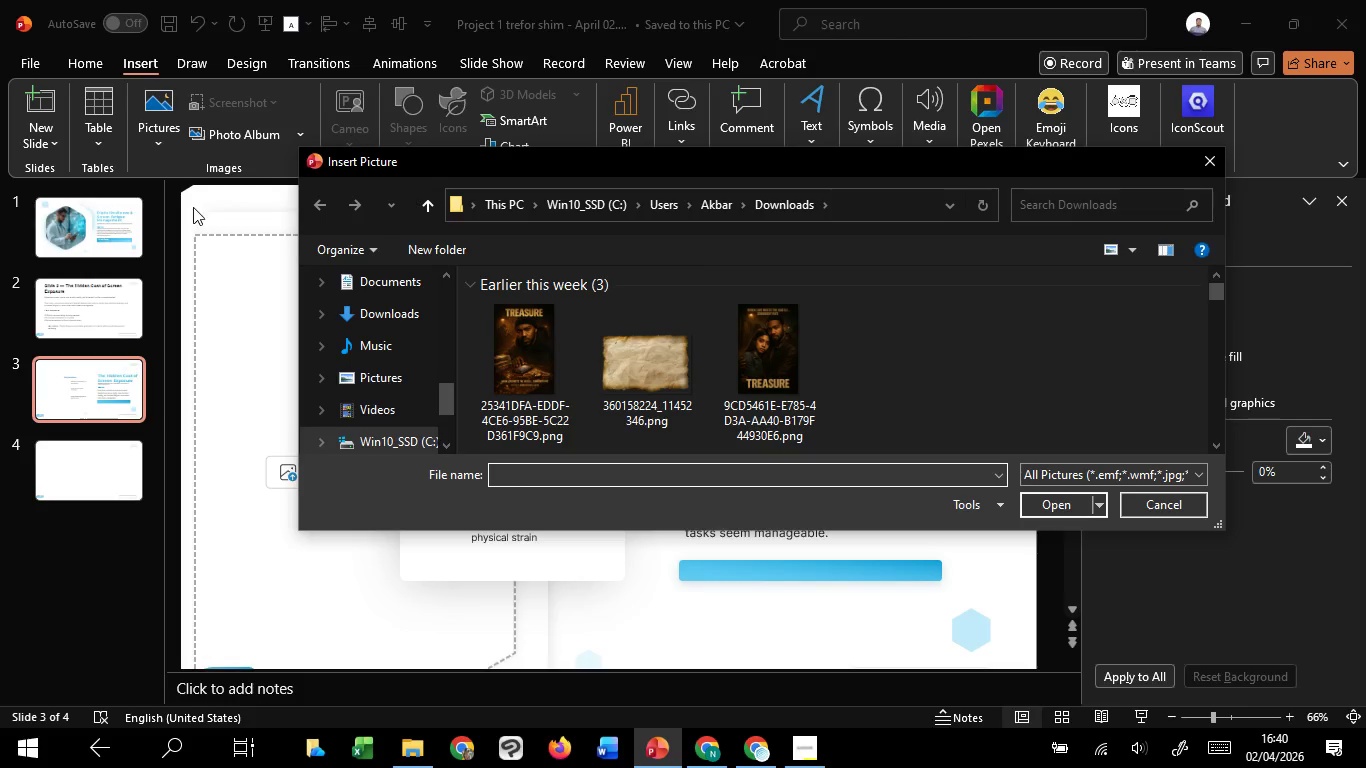 
left_click([1163, 344])
 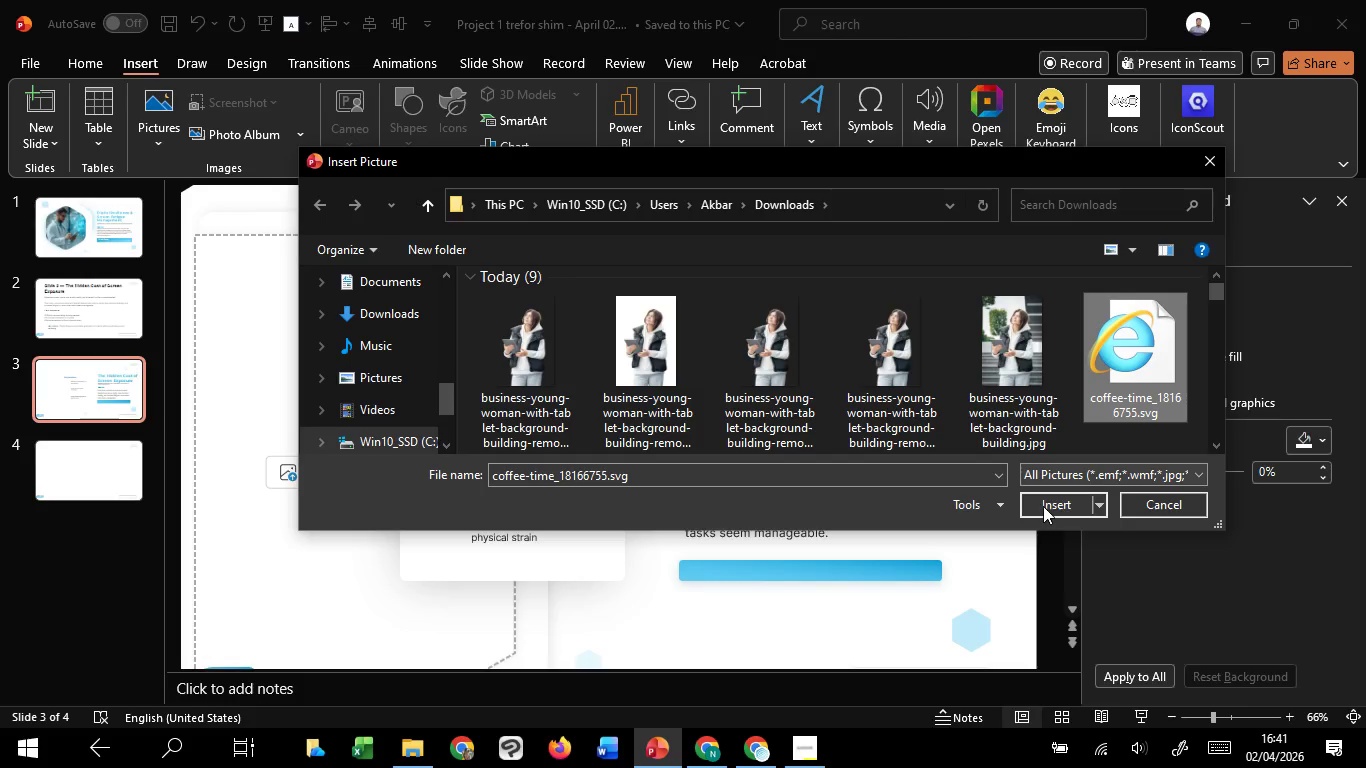 
left_click([1044, 506])
 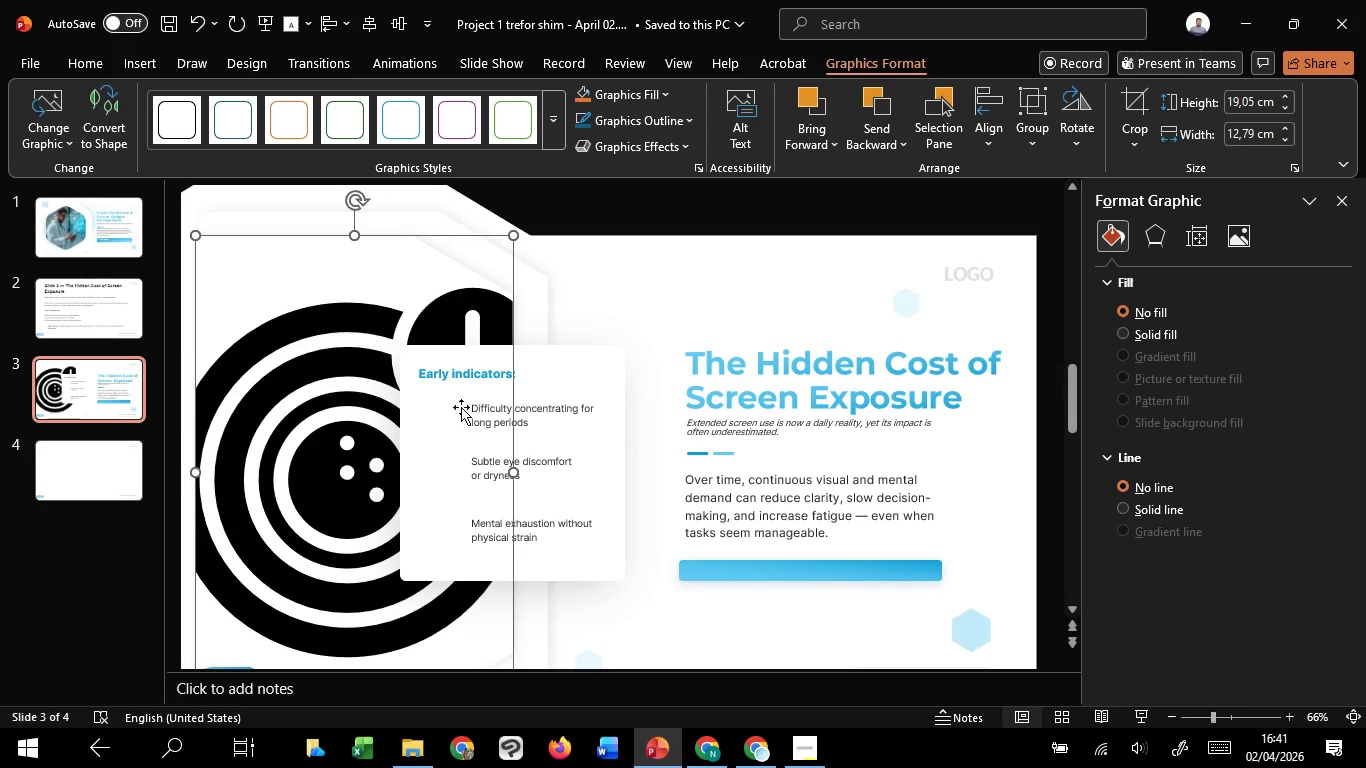 
wait(5.27)
 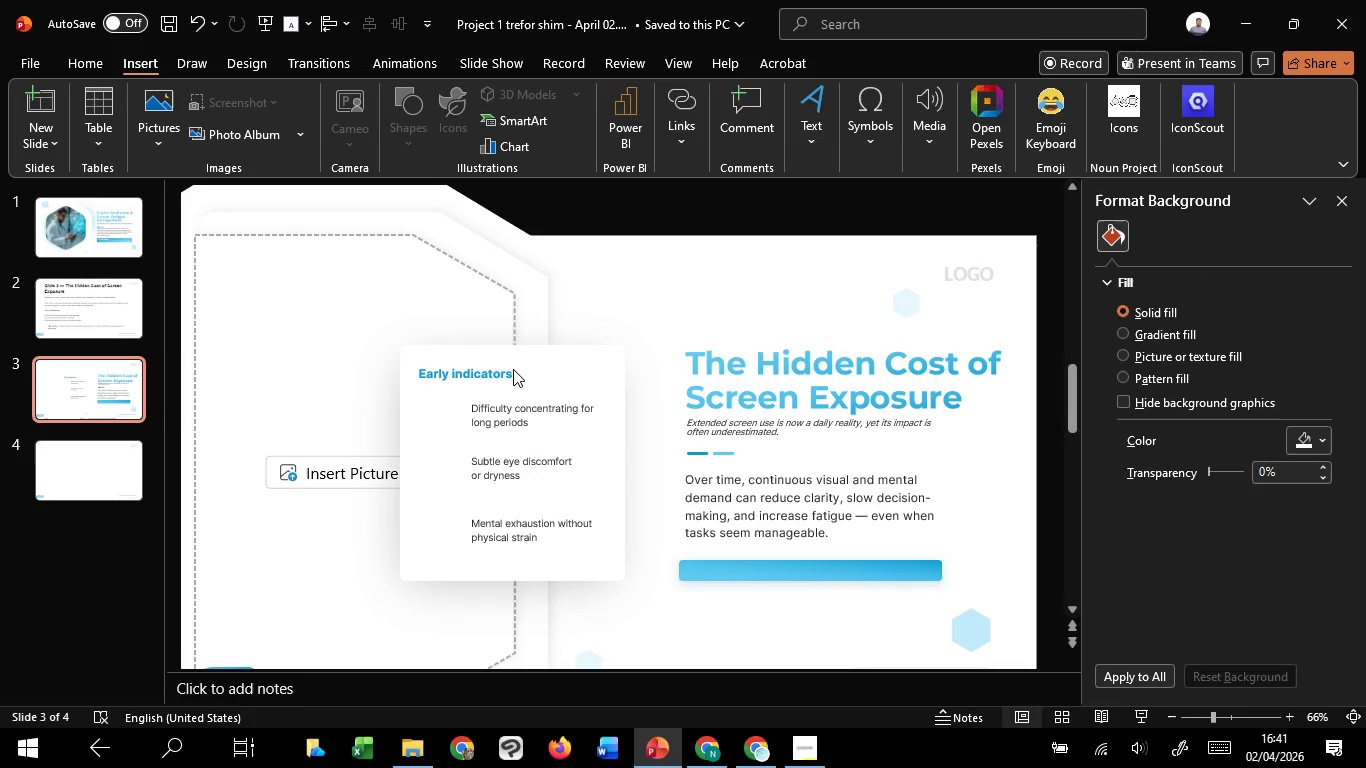 
key(Control+Z)
 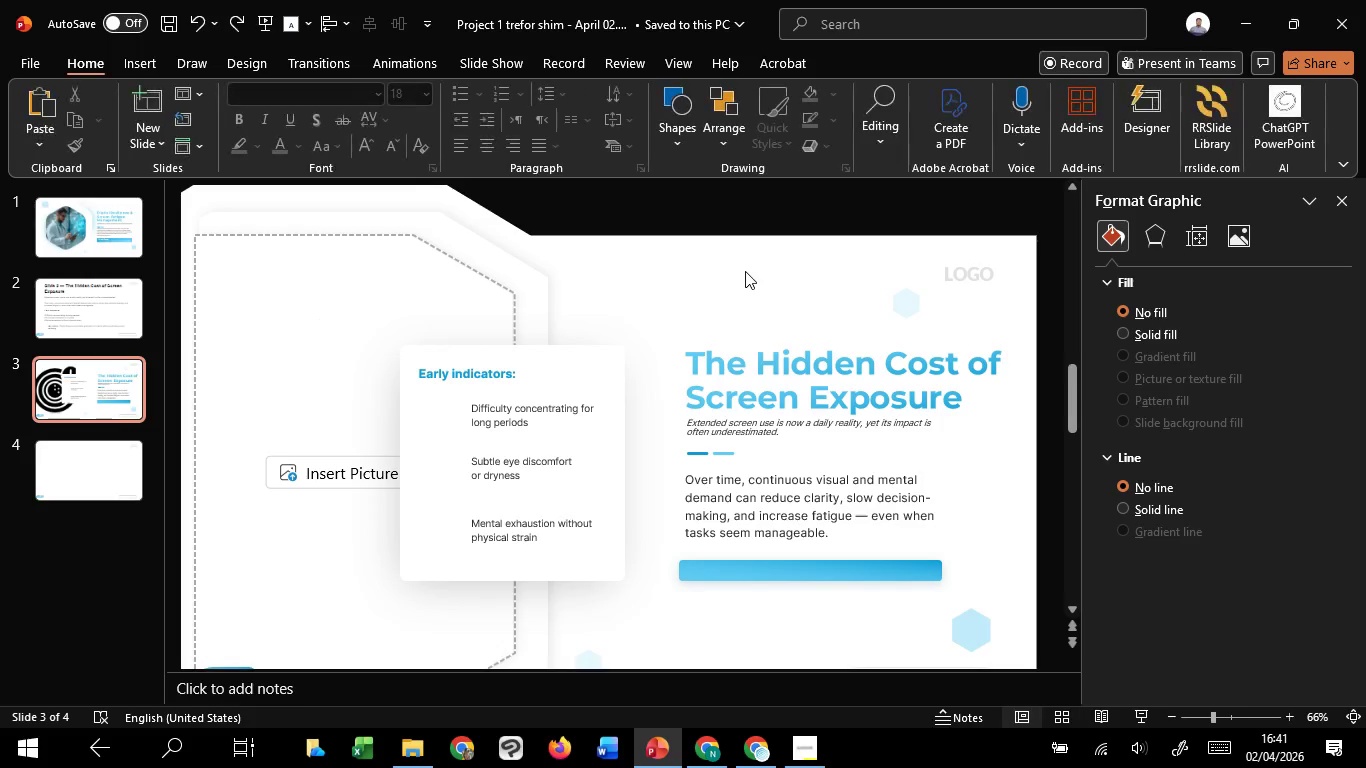 
left_click([745, 271])
 